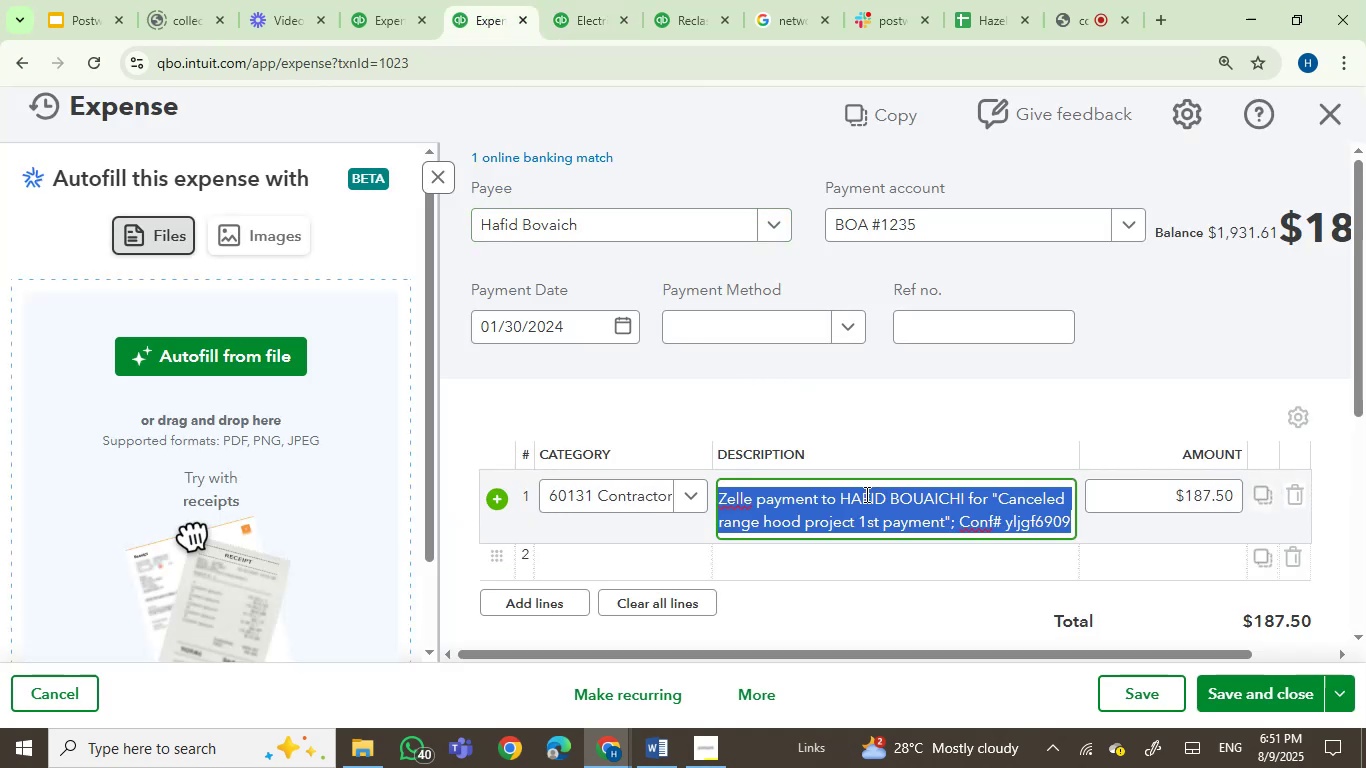 
left_click([866, 494])
 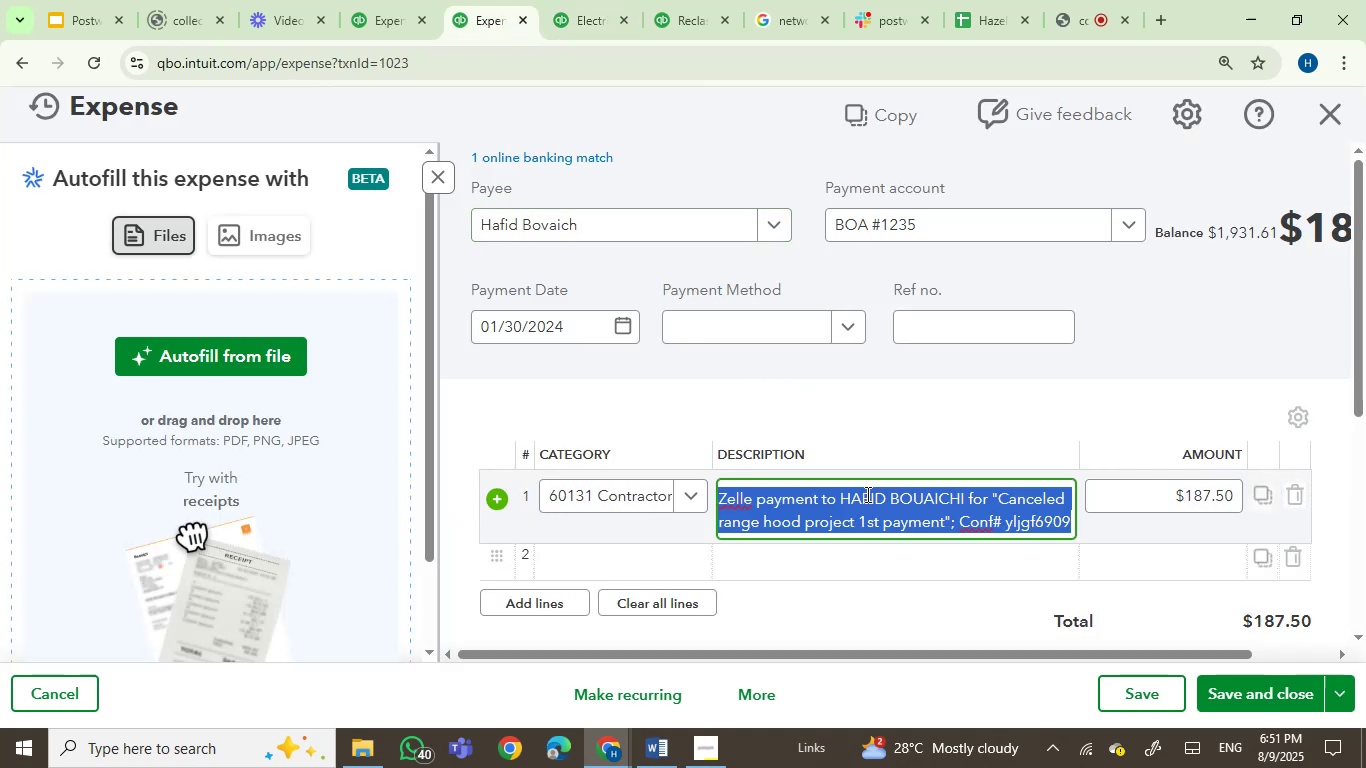 
left_click_drag(start_coordinate=[866, 494], to_coordinate=[909, 495])
 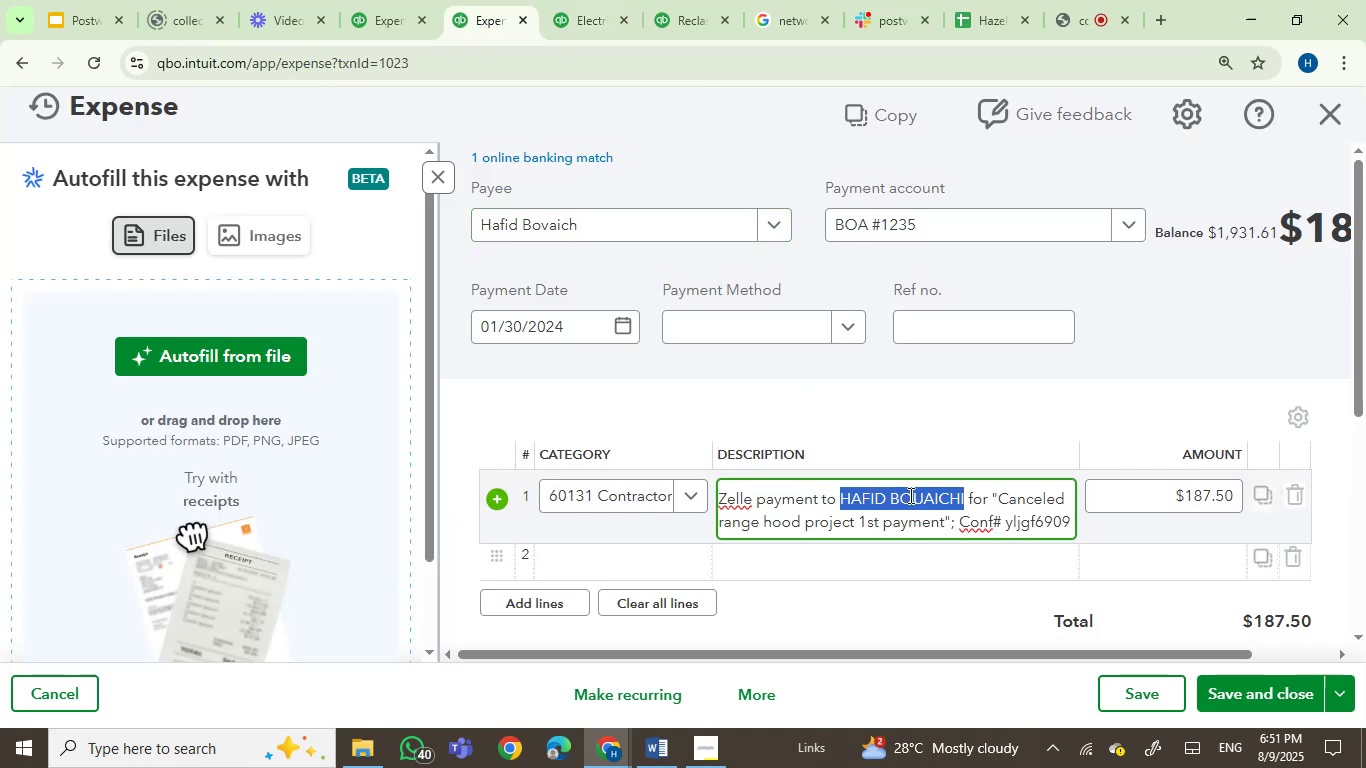 
key(Control+C)
 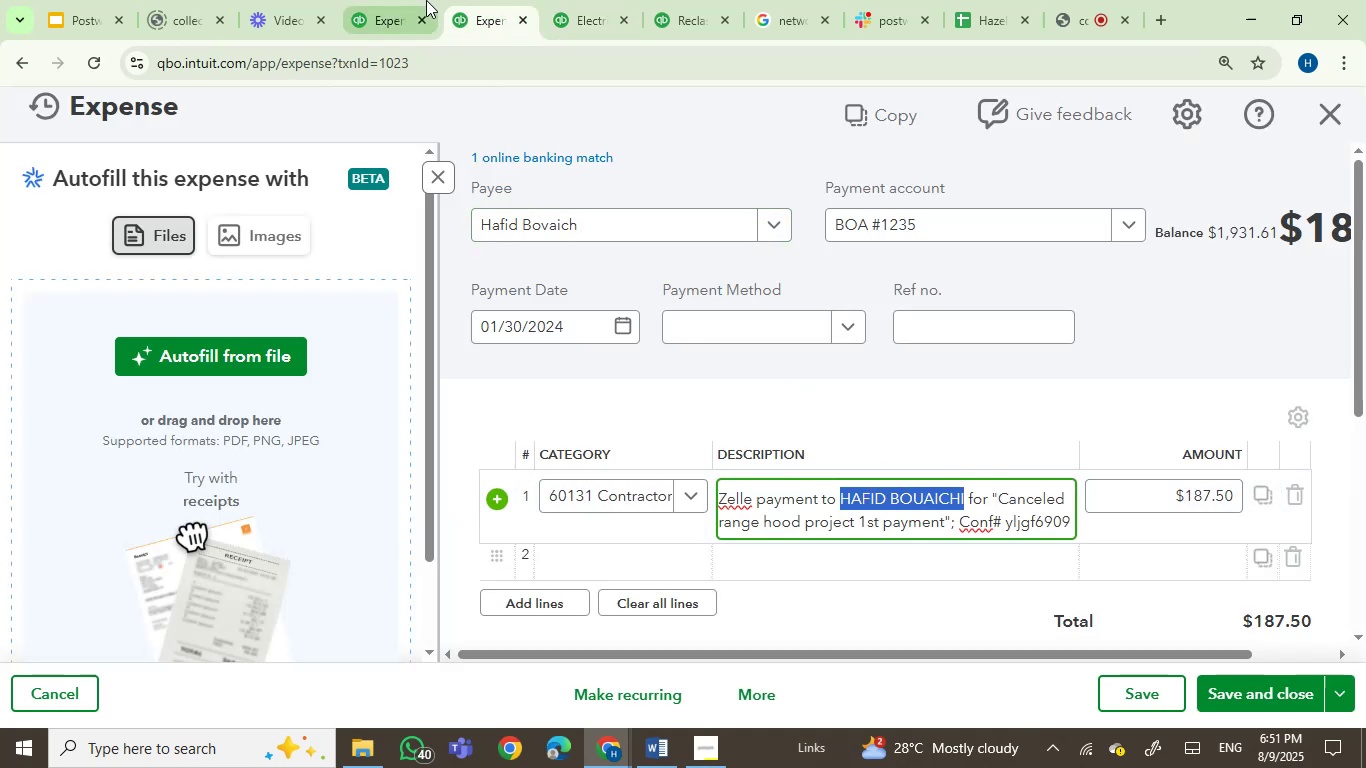 
left_click([412, 0])
 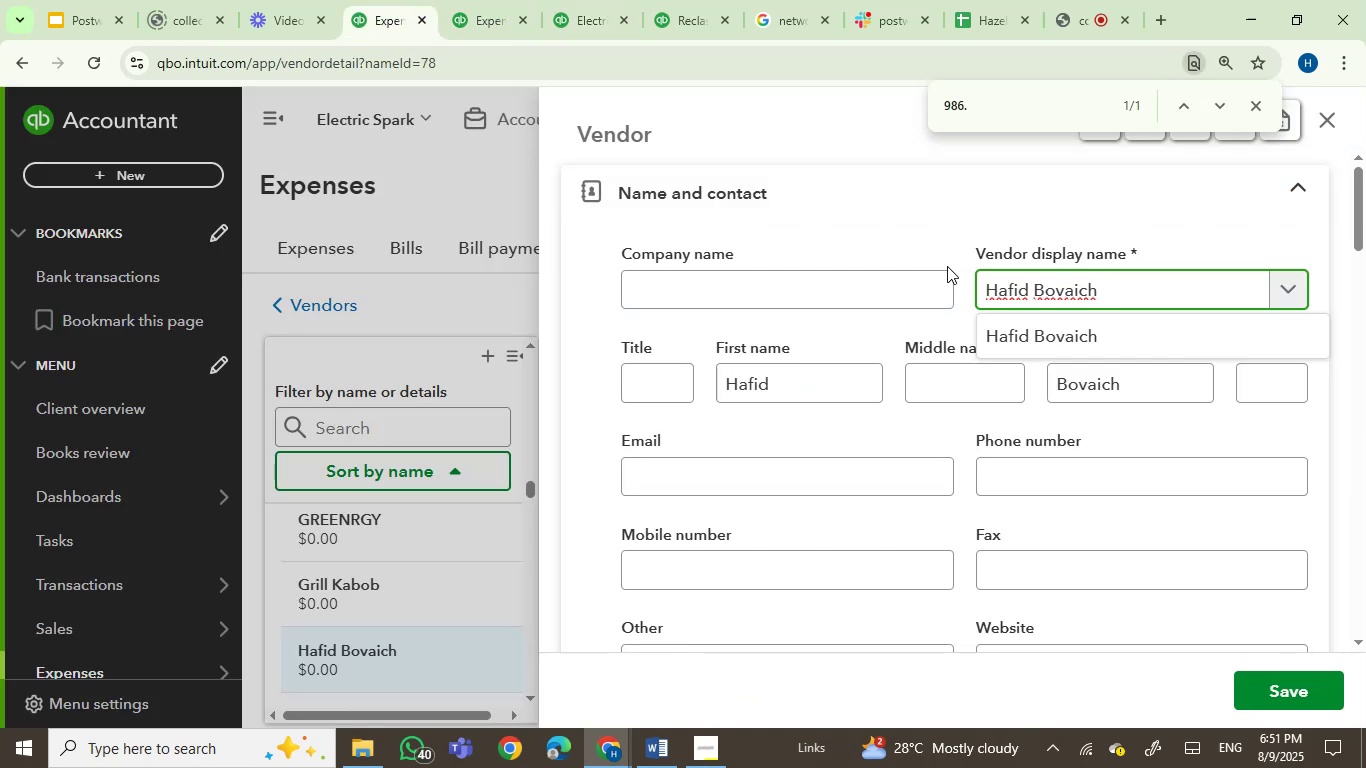 
key(Control+A)
 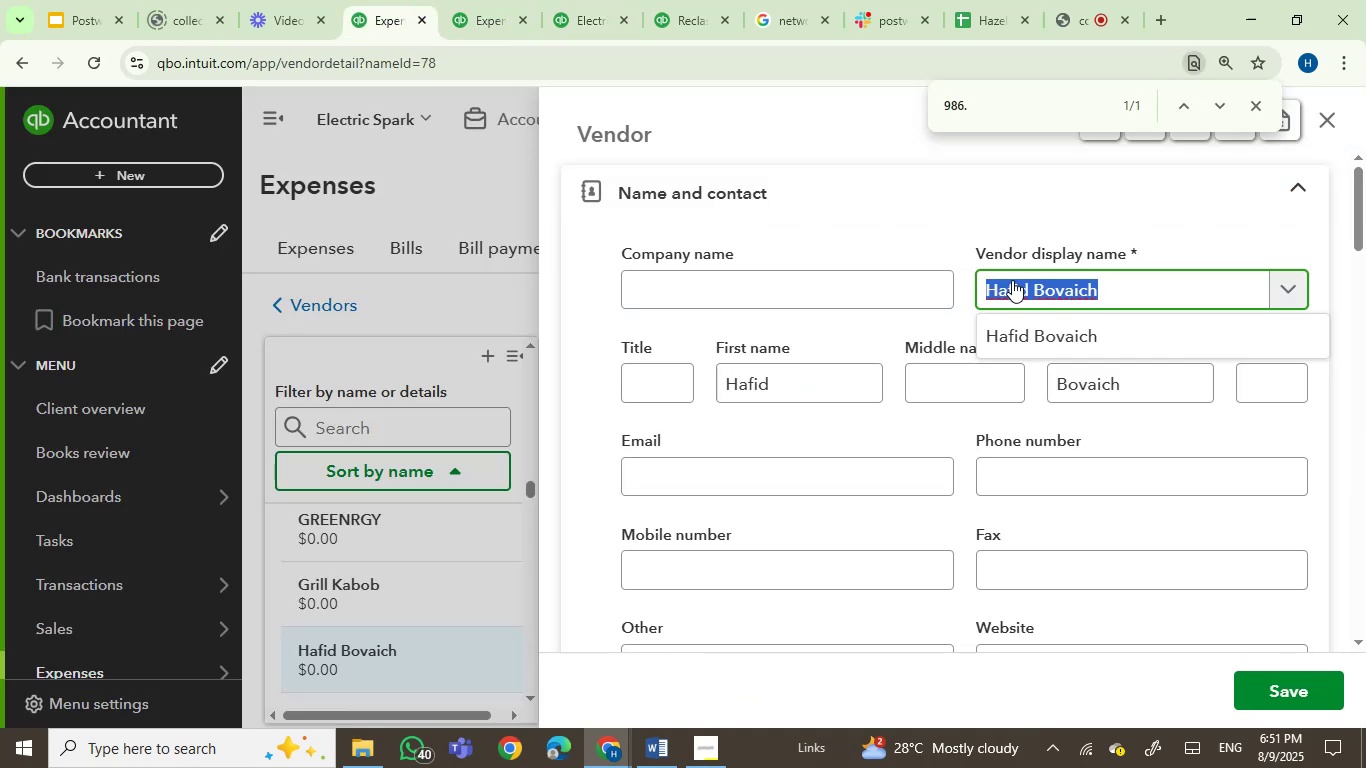 
key(Control+V)
 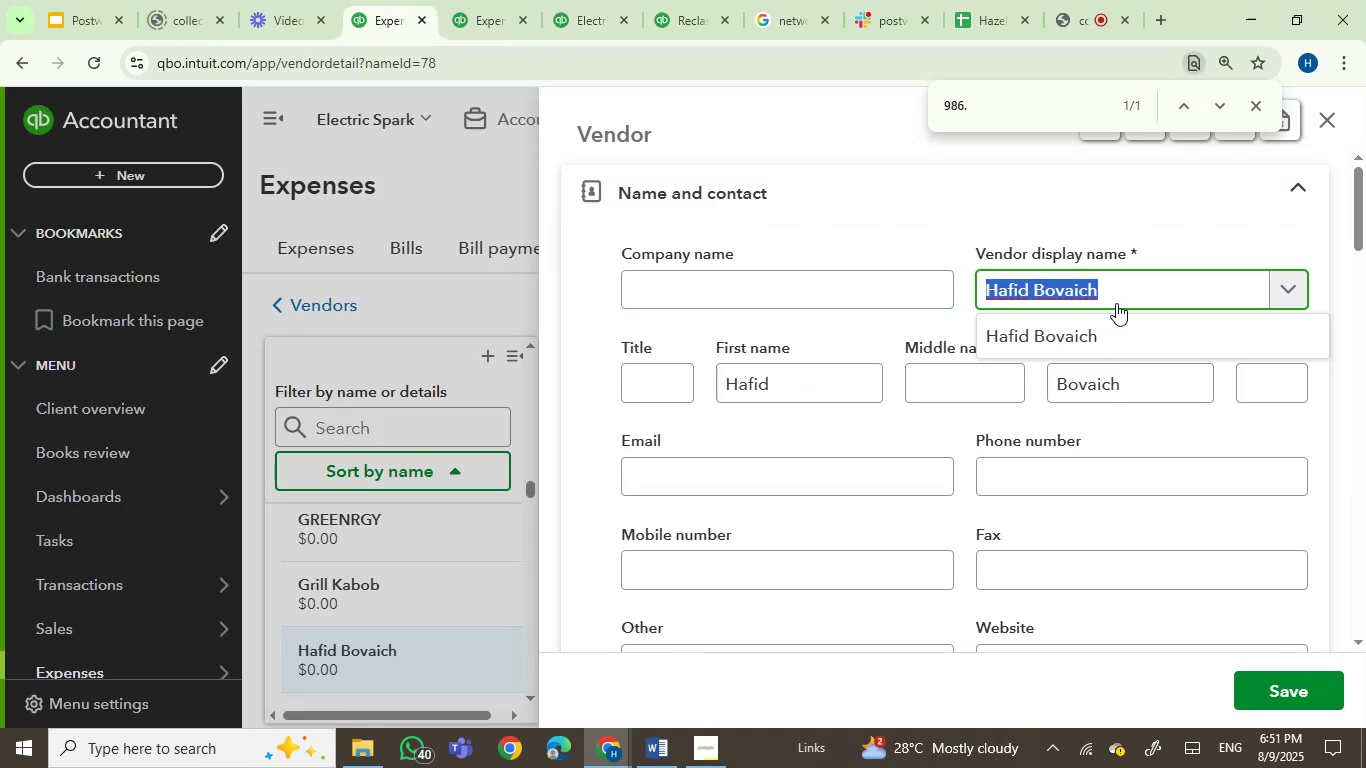 
key(Control+V)
 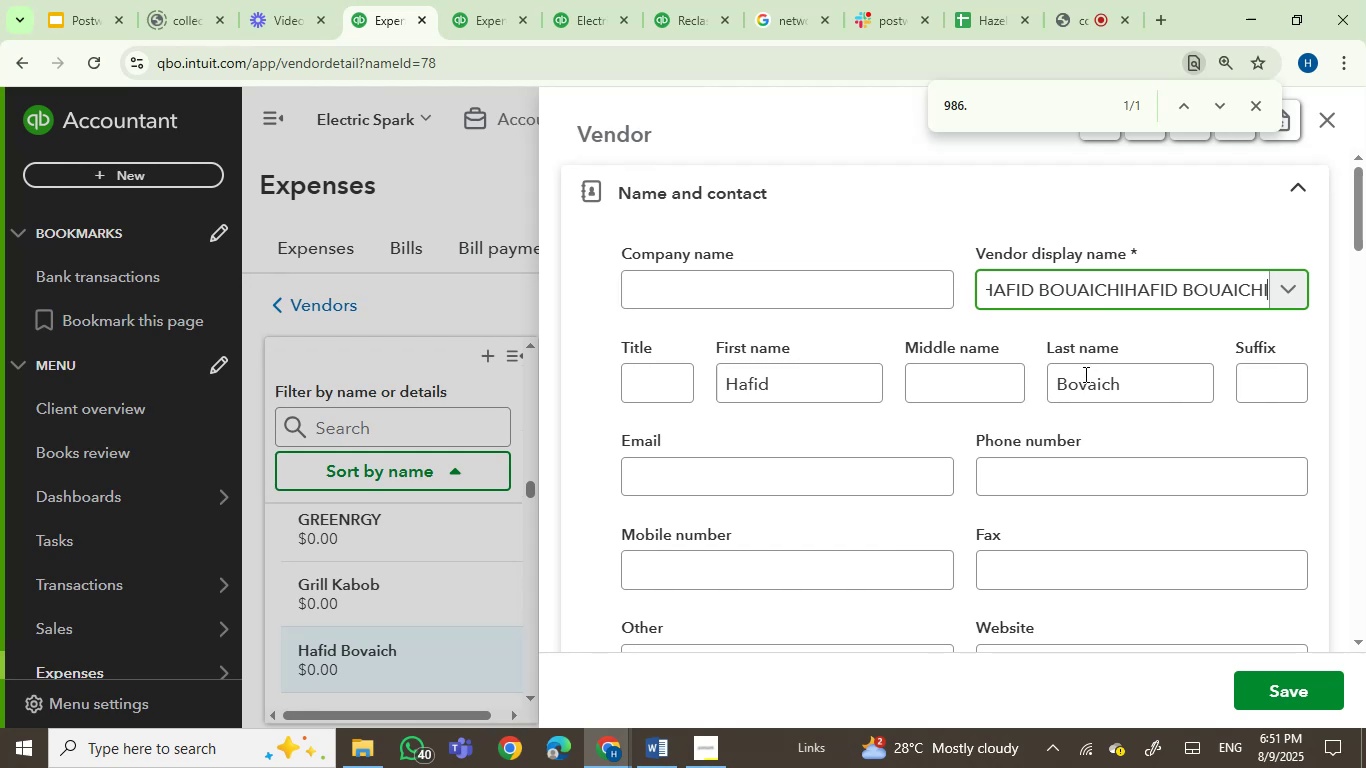 
key(Control+Z)
 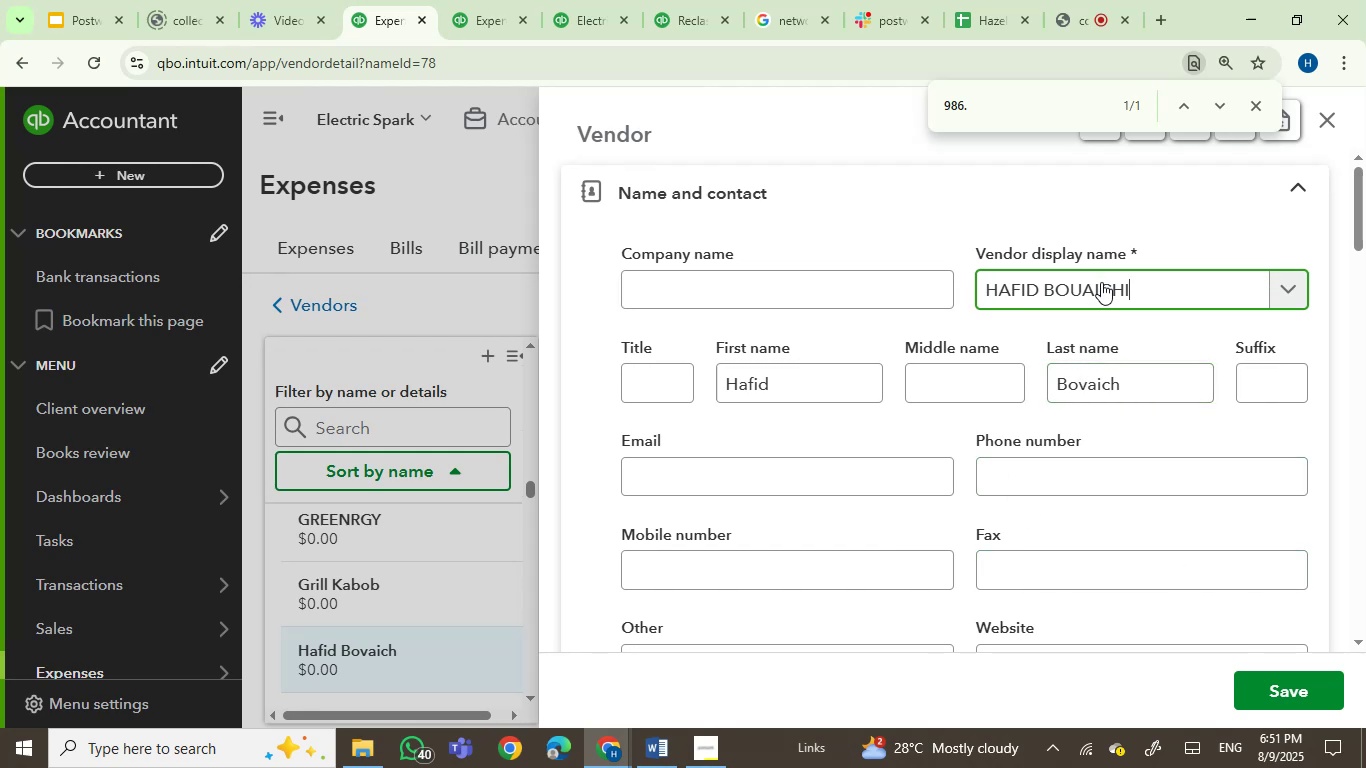 
wait(5.12)
 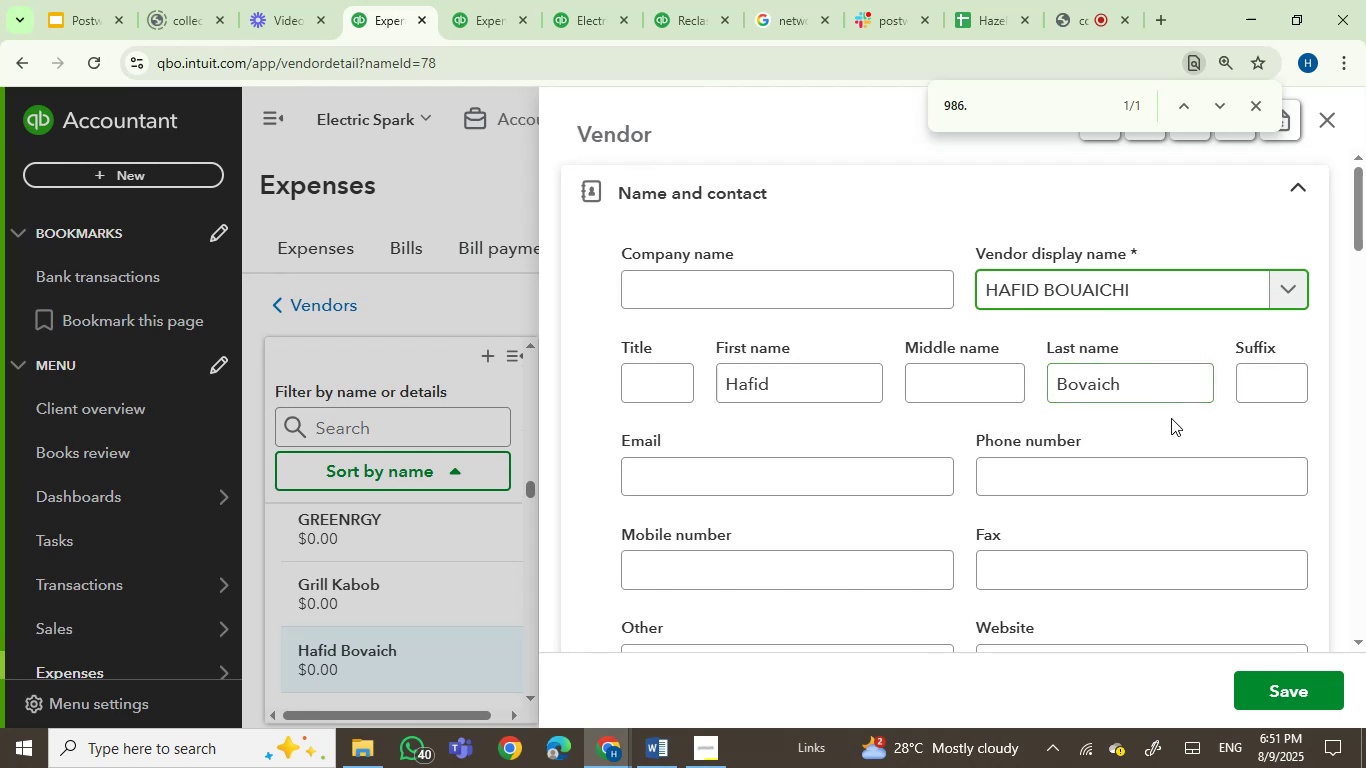 
double_click([1100, 283])
 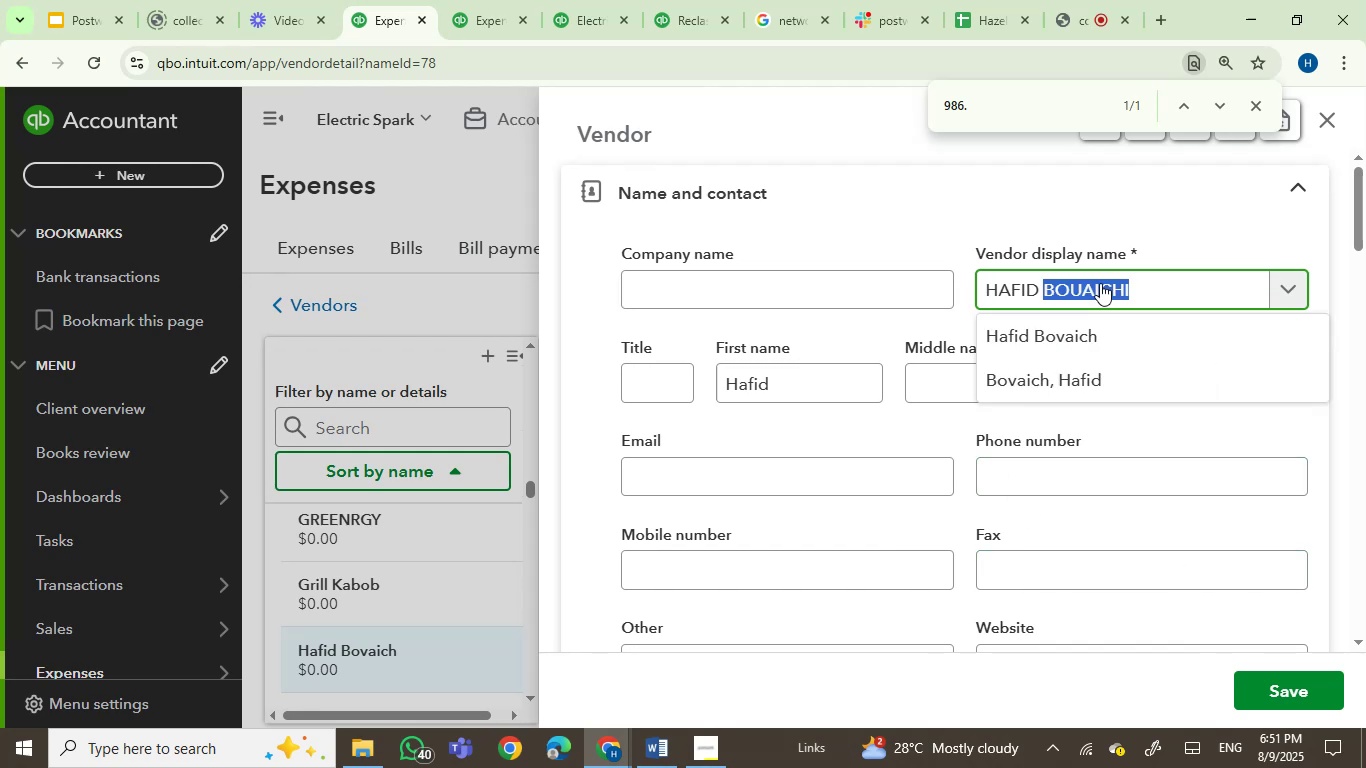 
key(Control+C)
 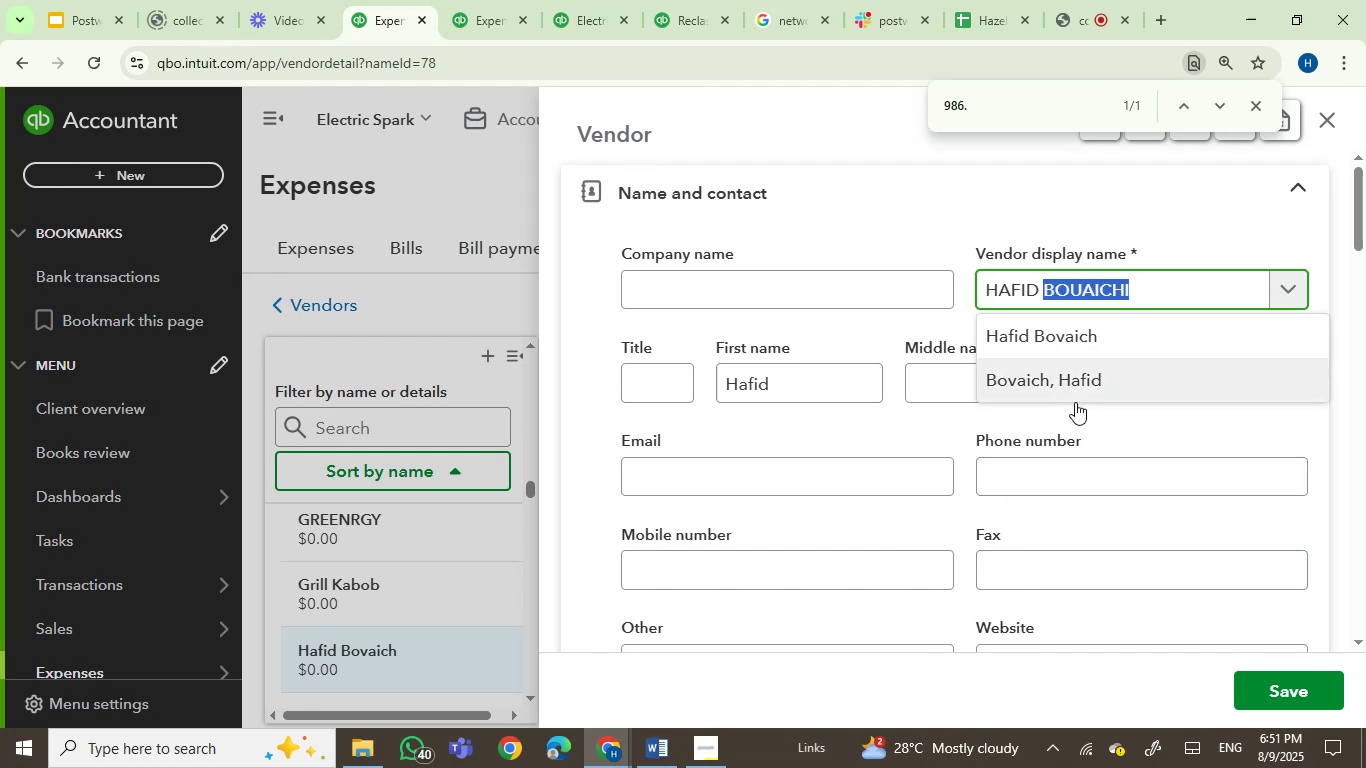 
left_click([1038, 410])
 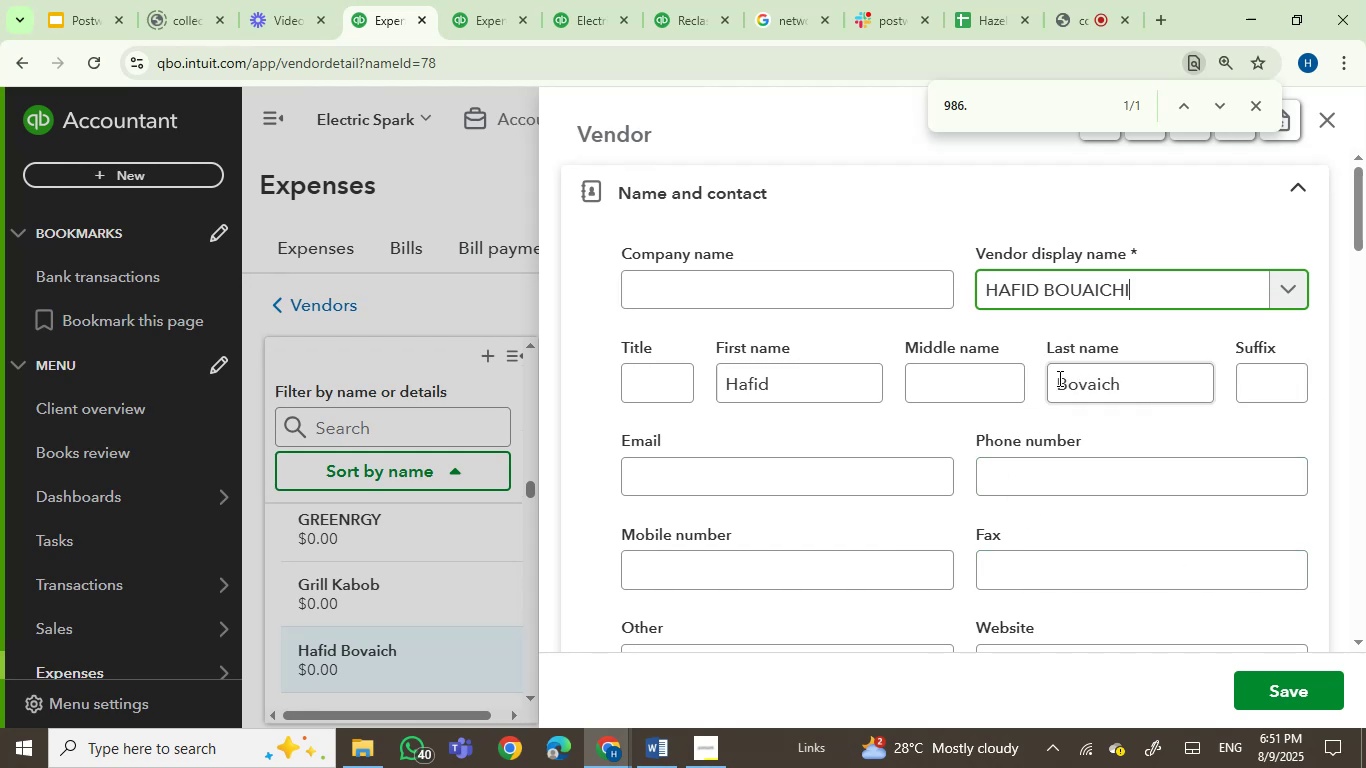 
hold_key(key=ControlLeft, duration=0.51)
left_click([1070, 379])
 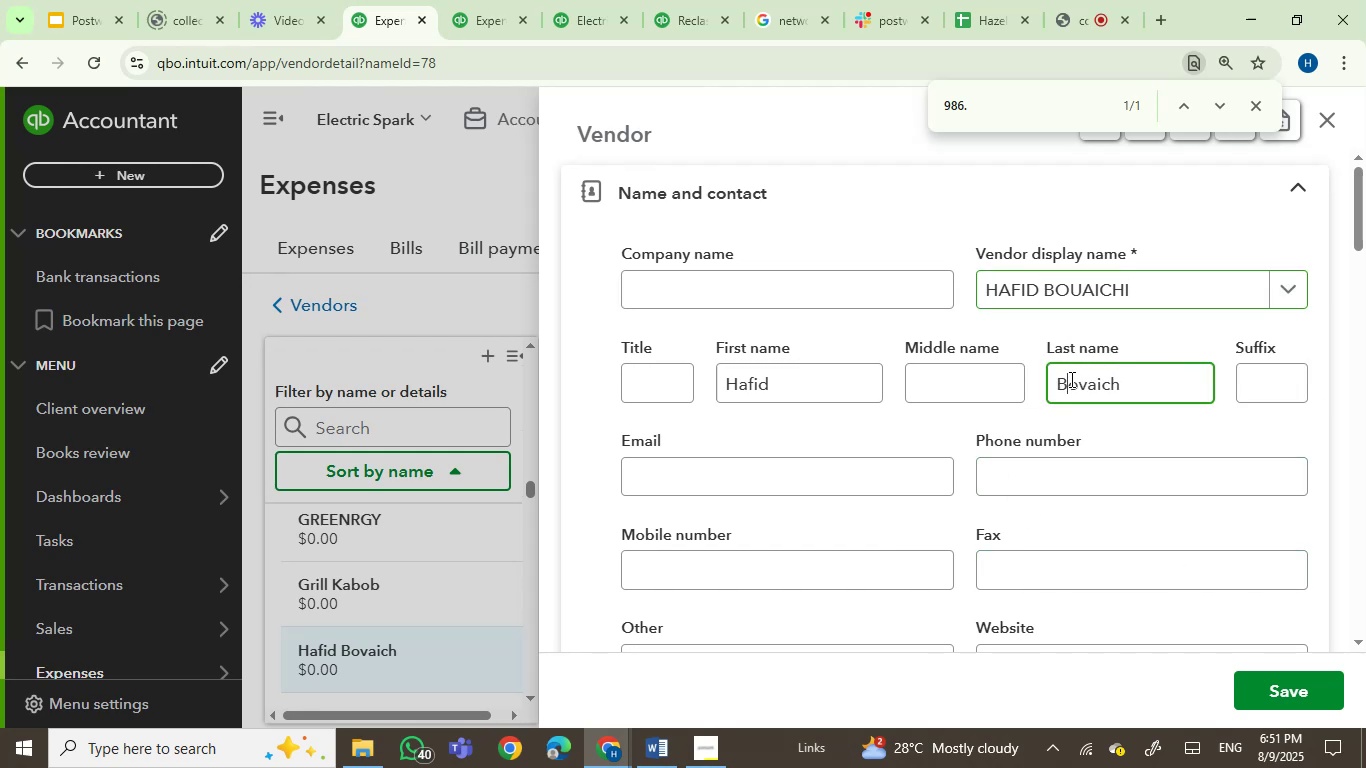 
hold_key(key=ControlLeft, duration=1.9)
left_click_drag(start_coordinate=[1114, 378], to_coordinate=[883, 419])
 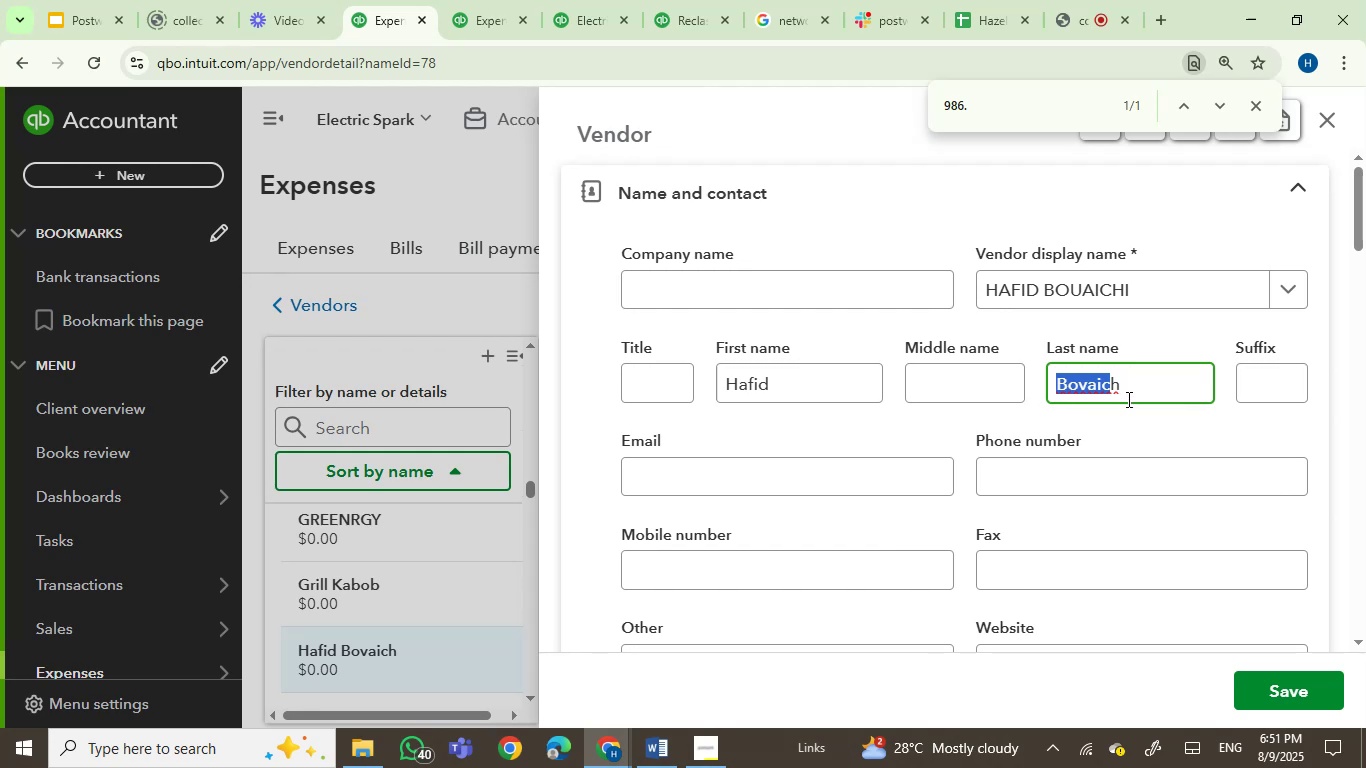 
left_click([1135, 392])
 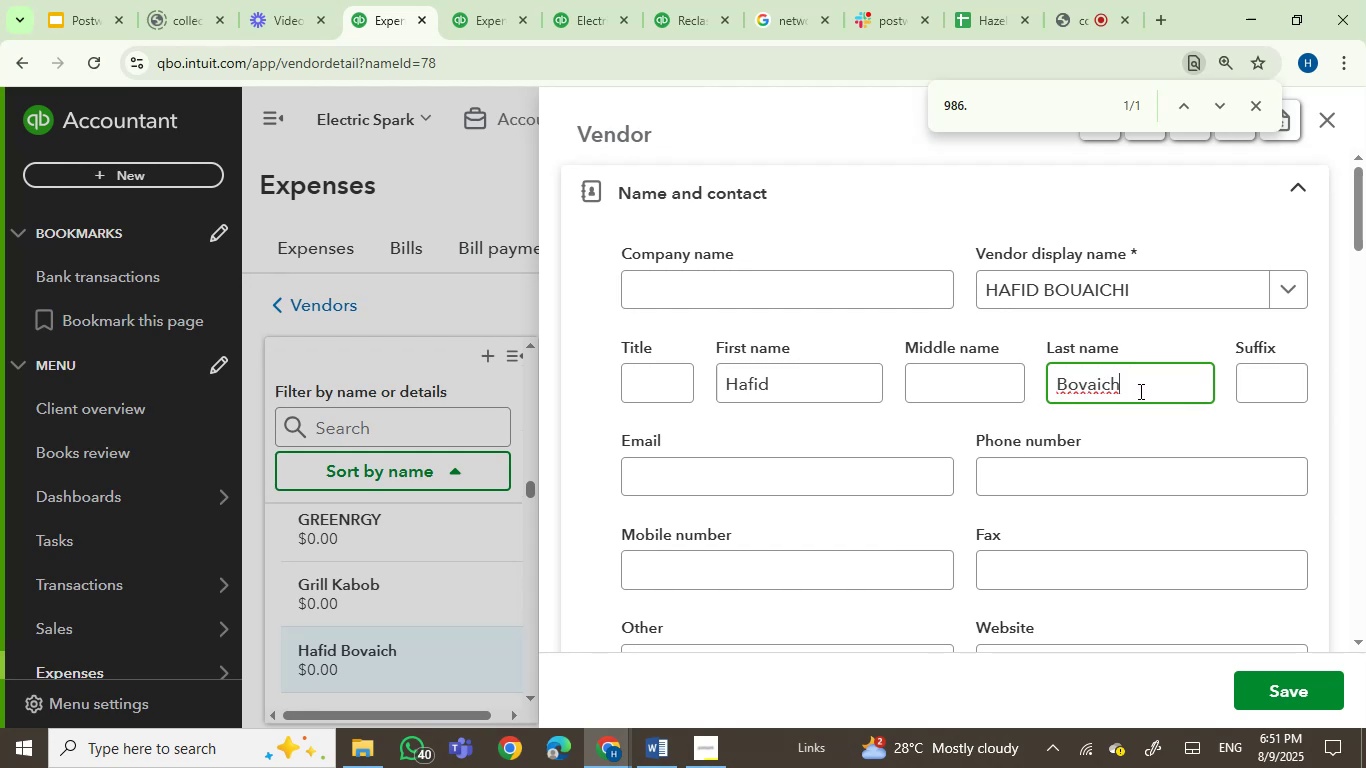 
left_click_drag(start_coordinate=[1143, 388], to_coordinate=[1019, 393])
 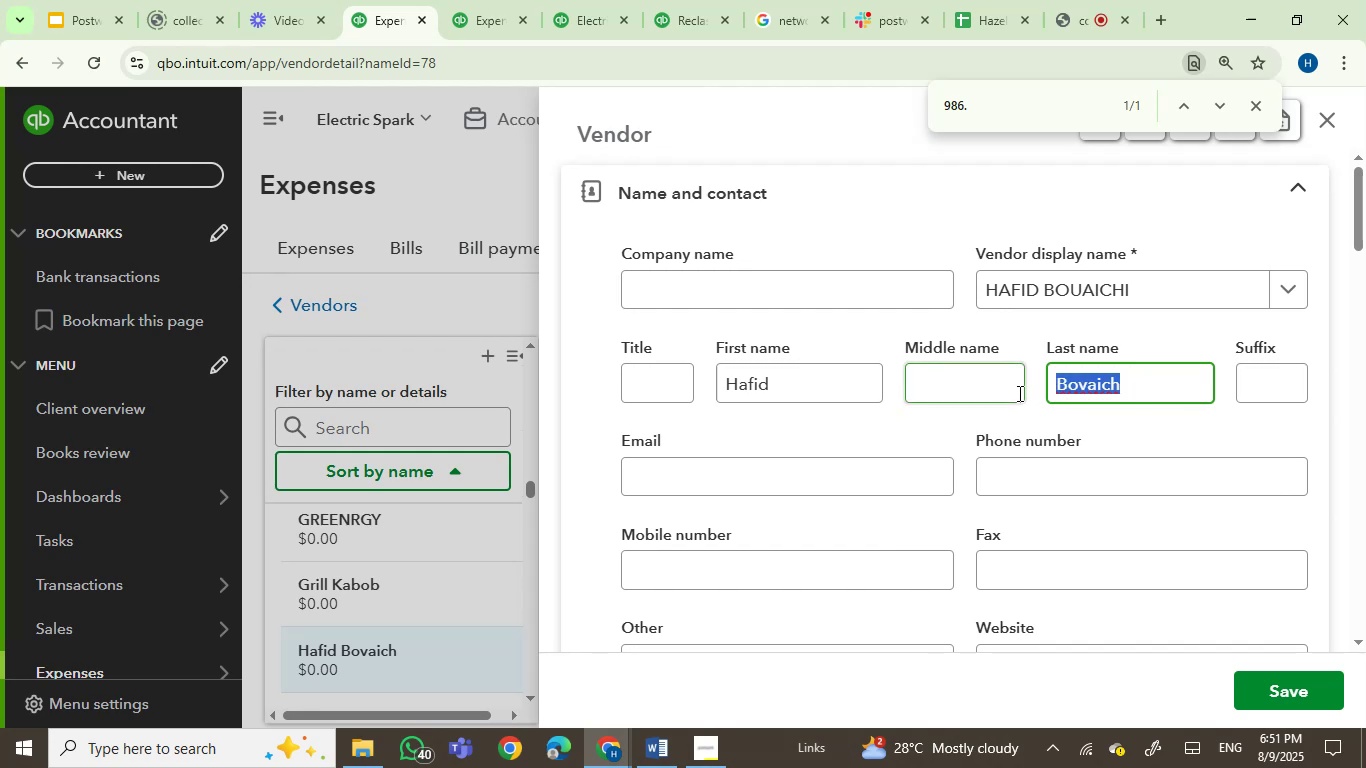 
key(Control+V)
 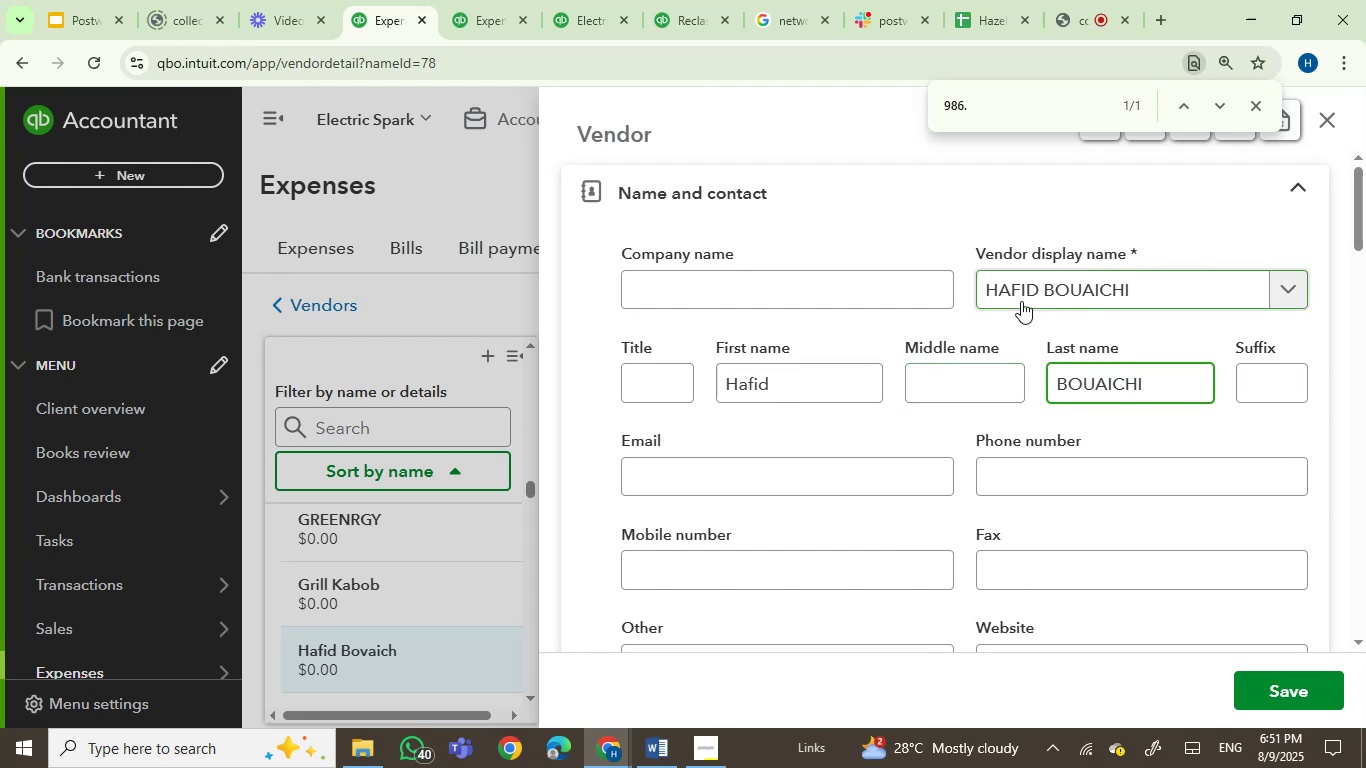 
double_click([1021, 285])
 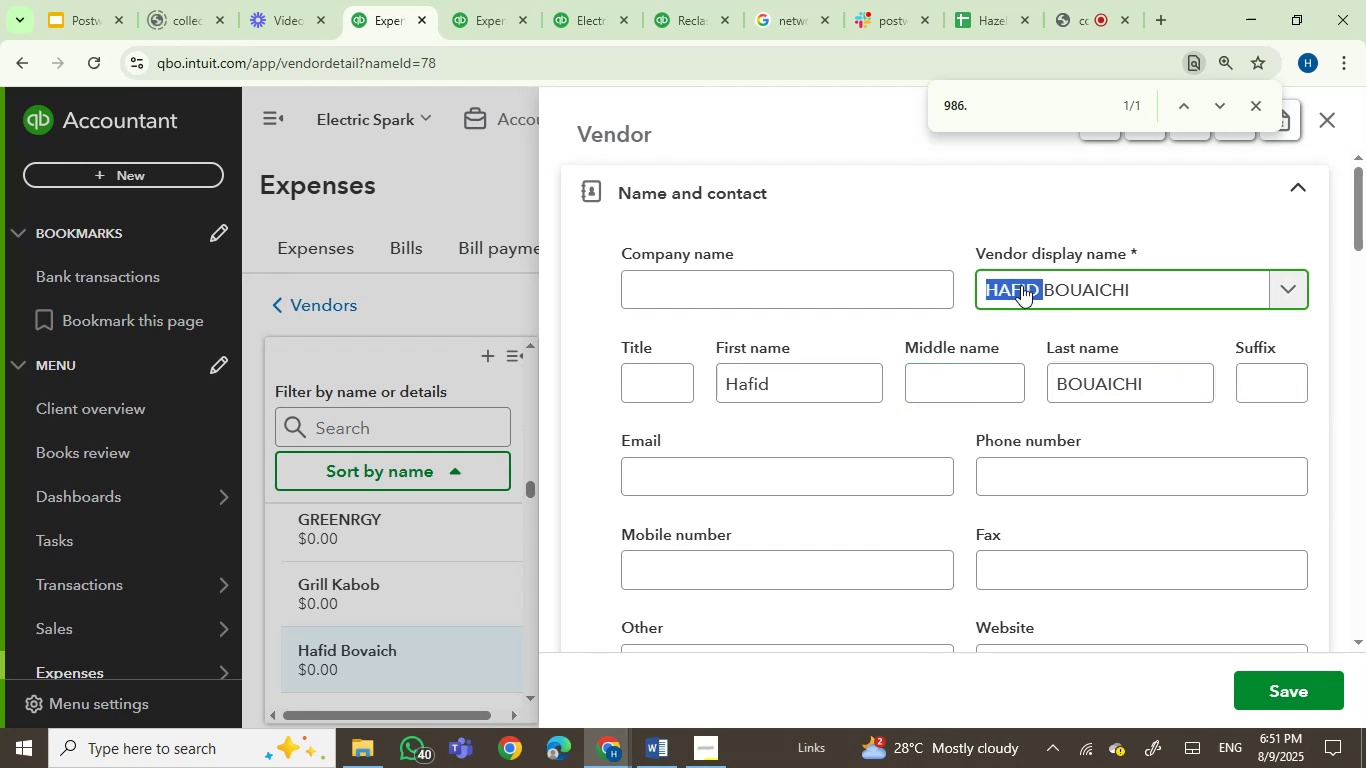 
key(Control+C)
 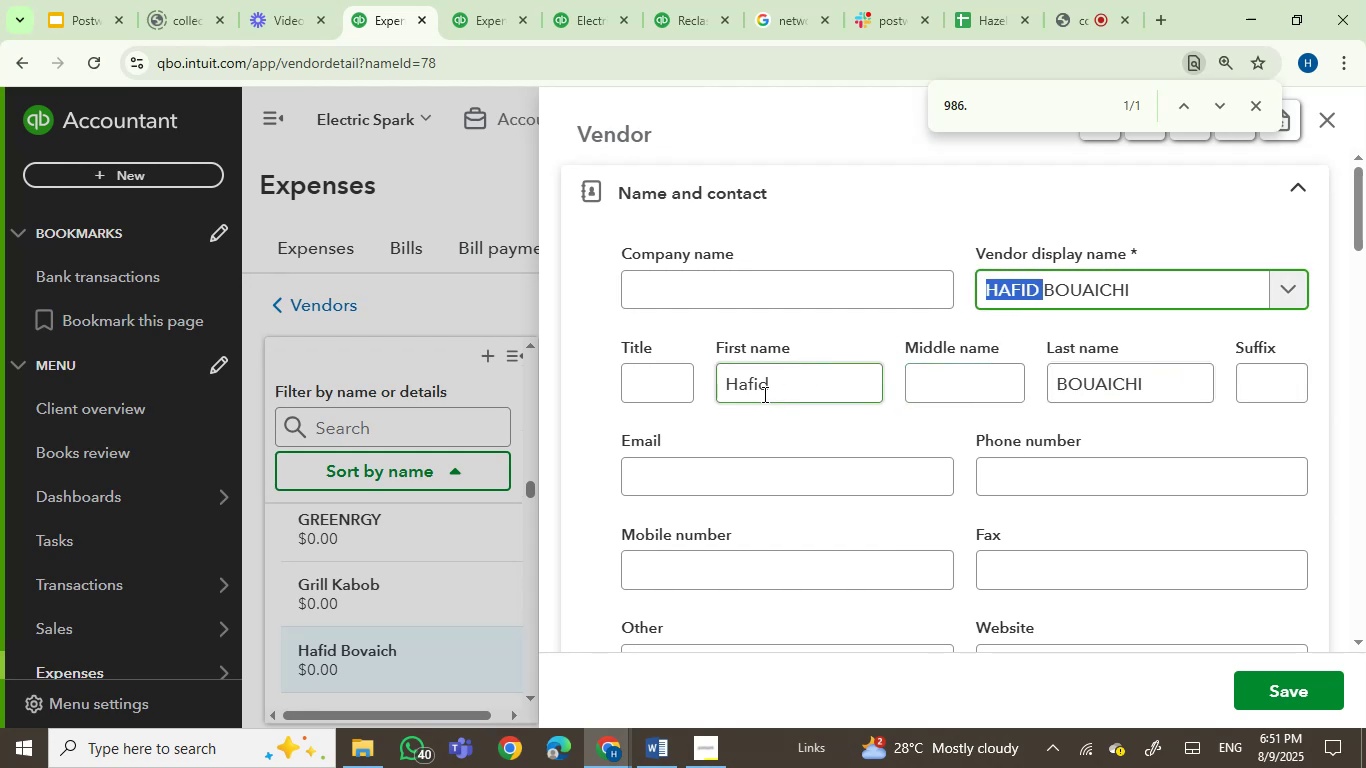 
left_click_drag(start_coordinate=[774, 389], to_coordinate=[674, 387])
 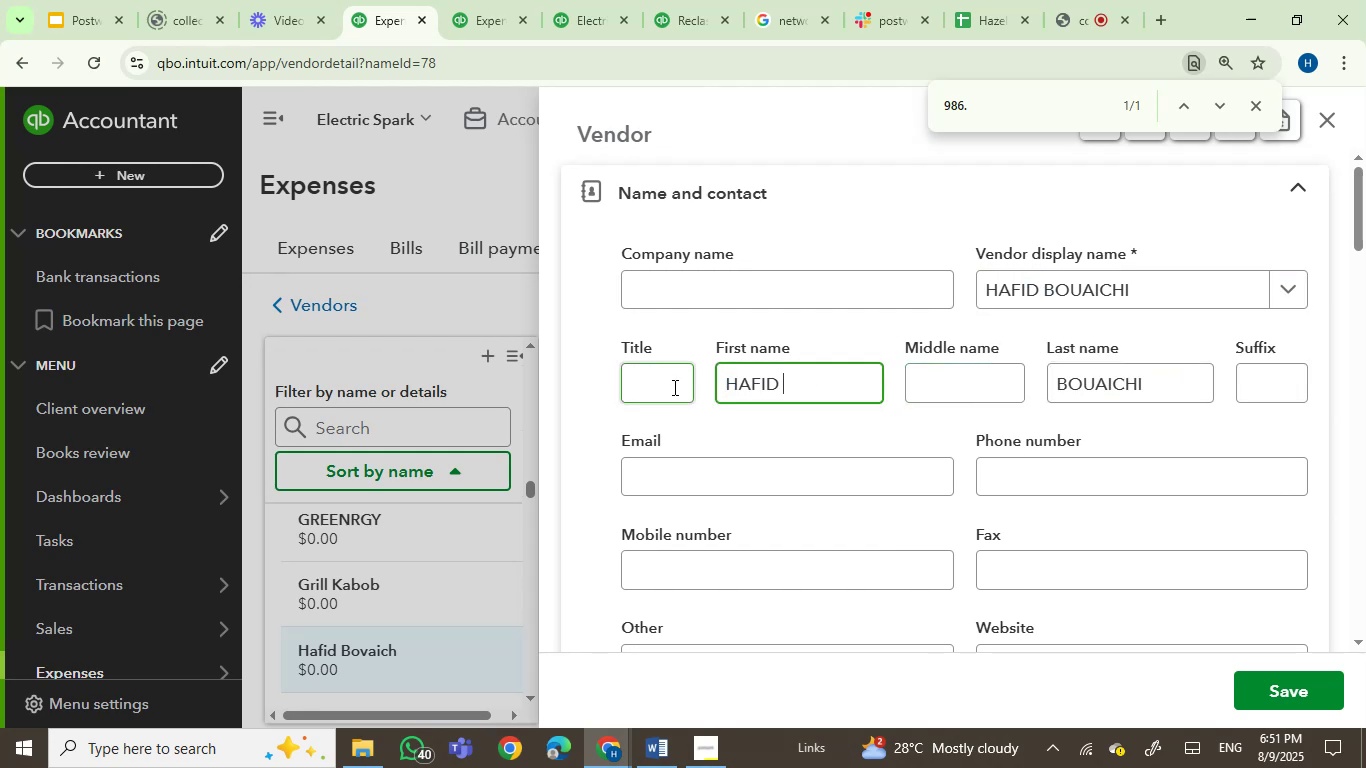 
key(Control+V)
 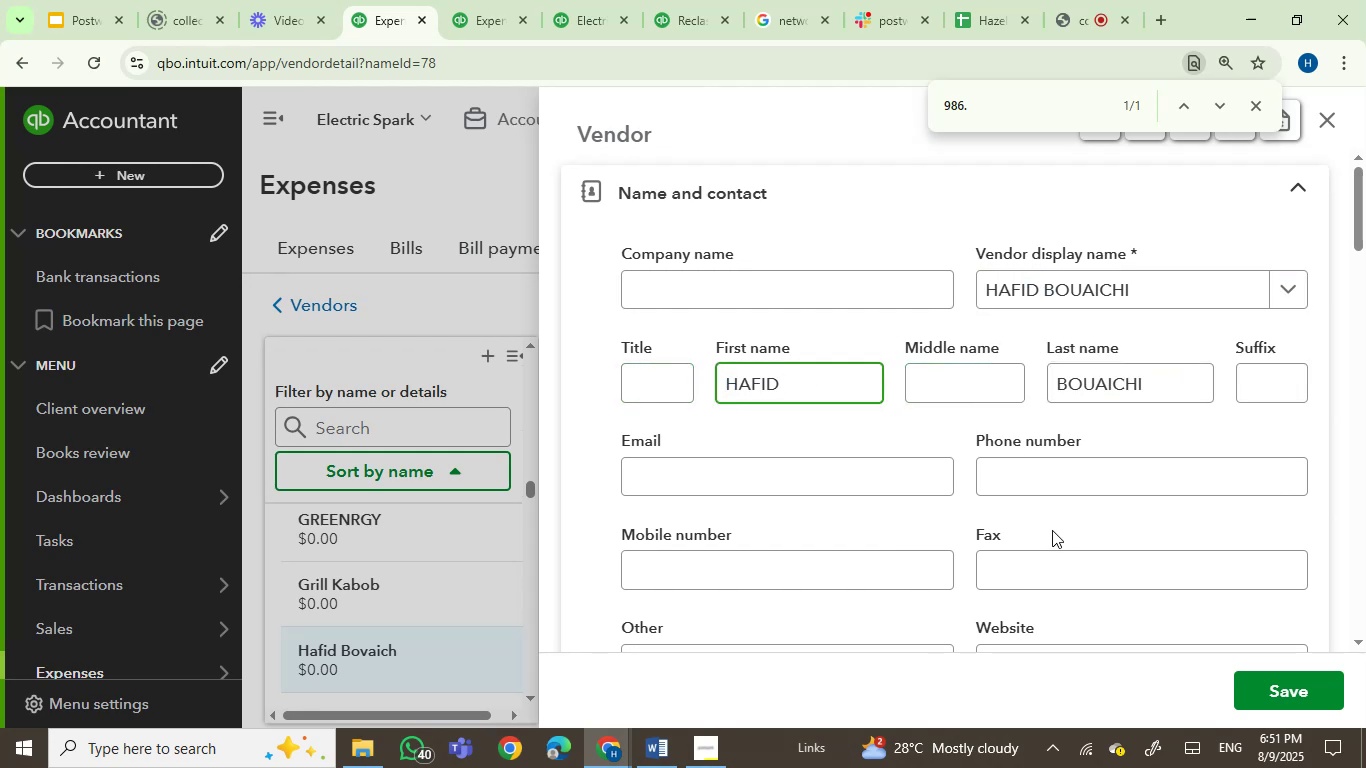 
key(Backspace)
 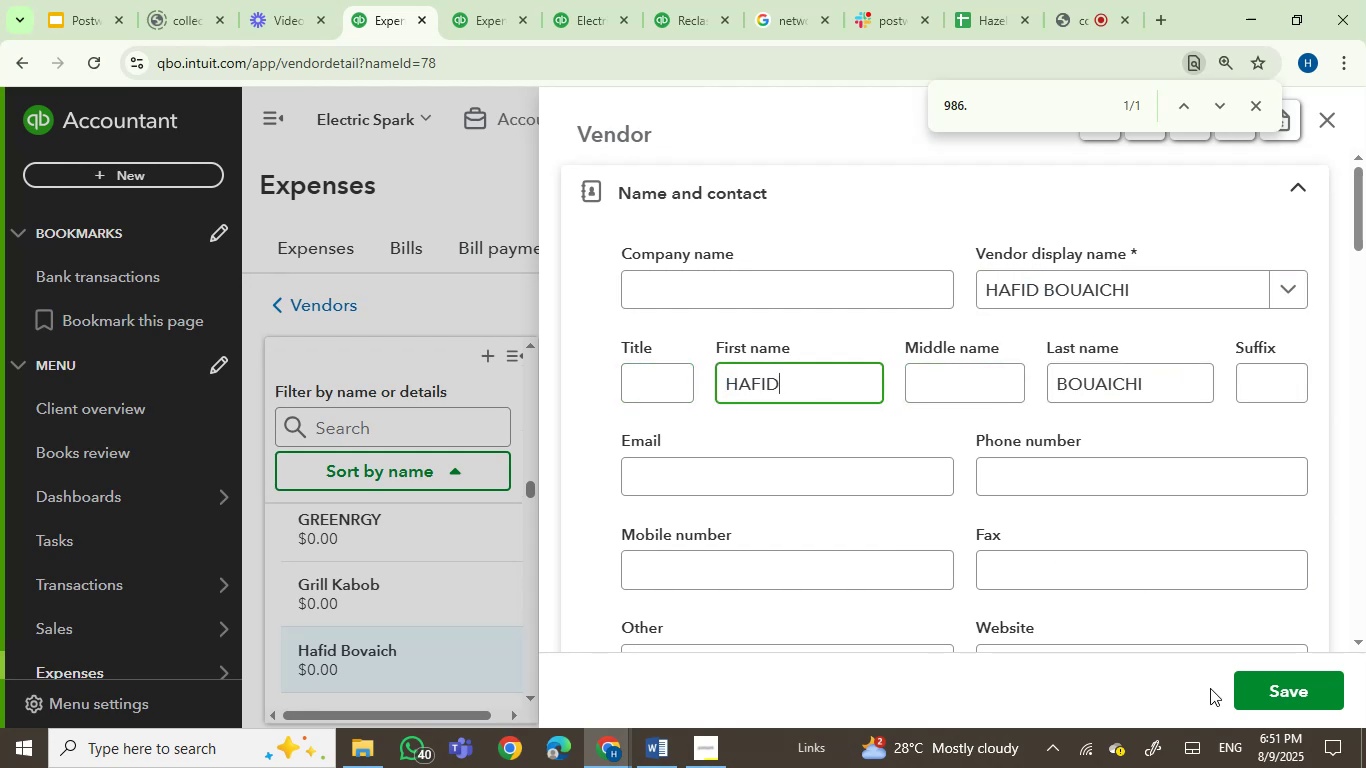 
left_click([1267, 694])
 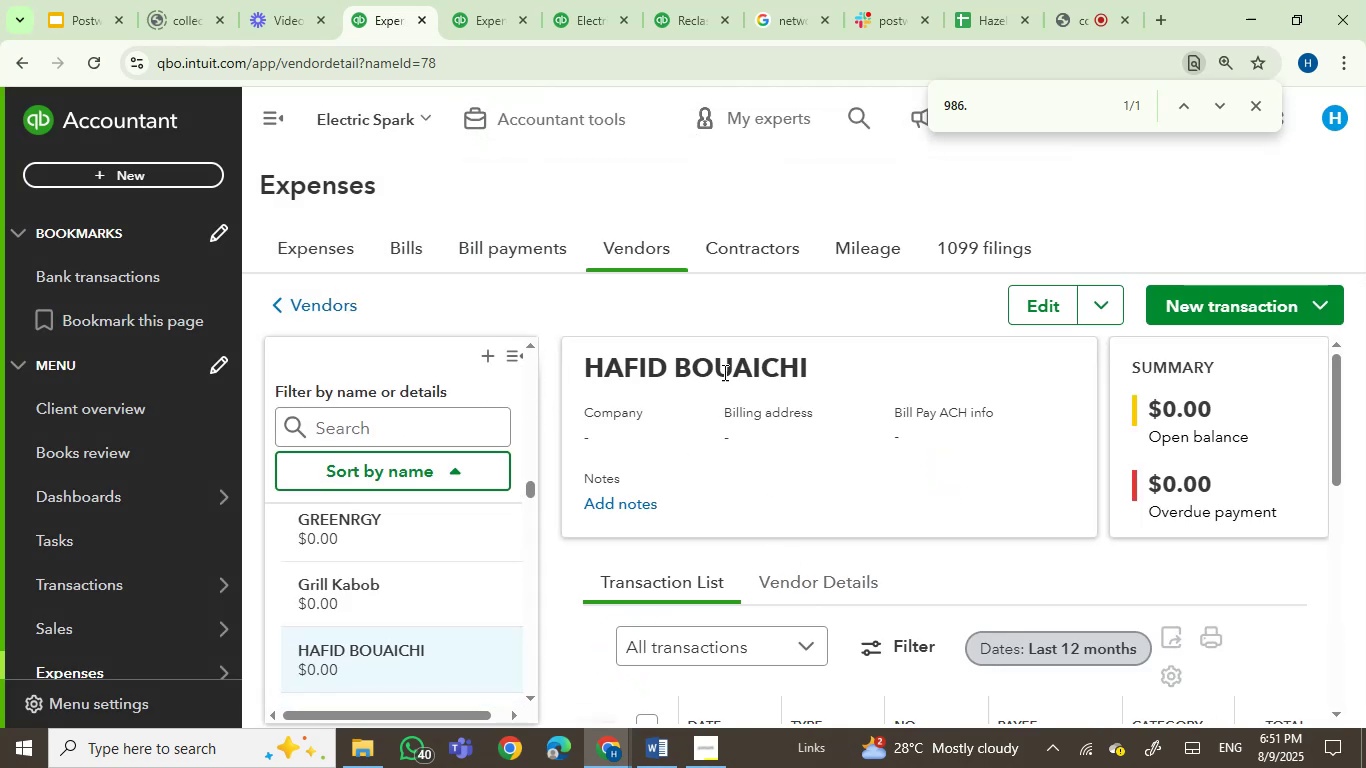 
wait(11.32)
 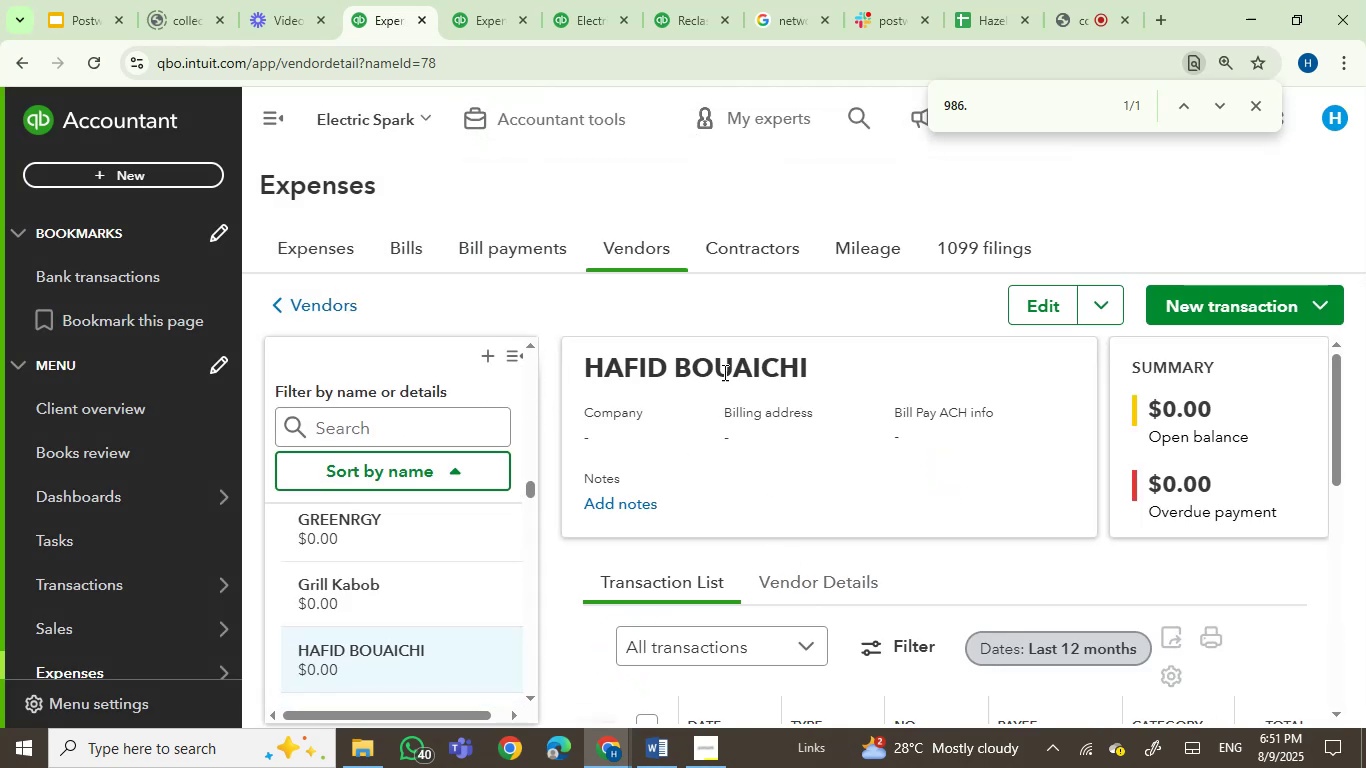 
left_click([271, 14])
 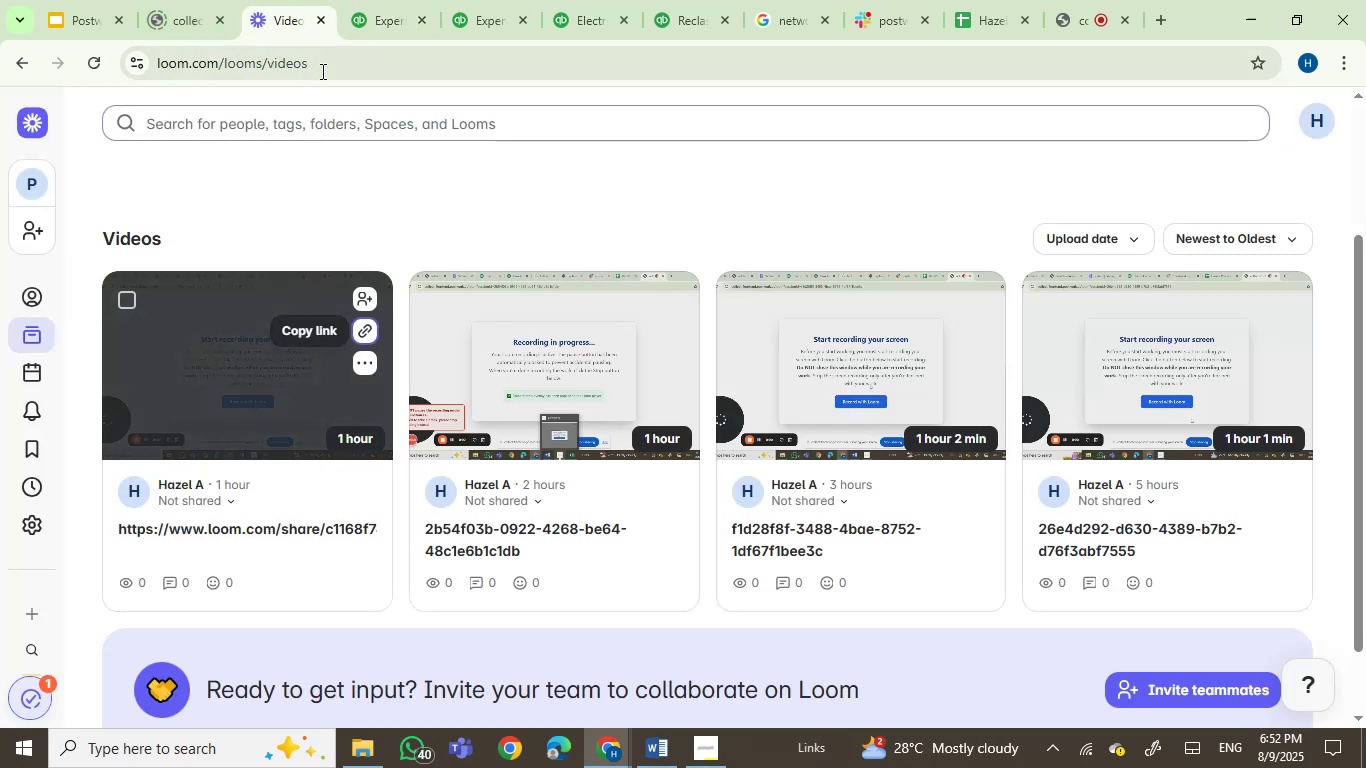 
left_click([361, 20])
 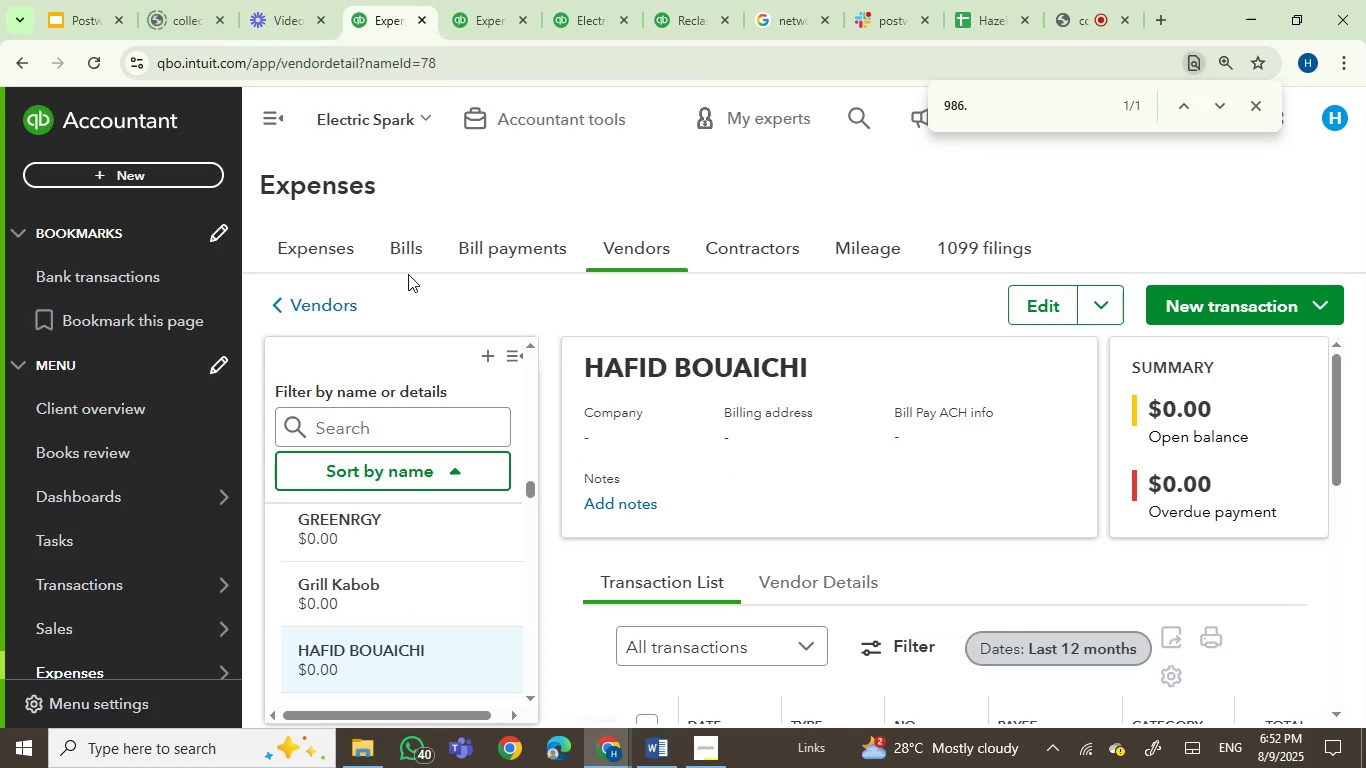 
left_click([461, 3])
 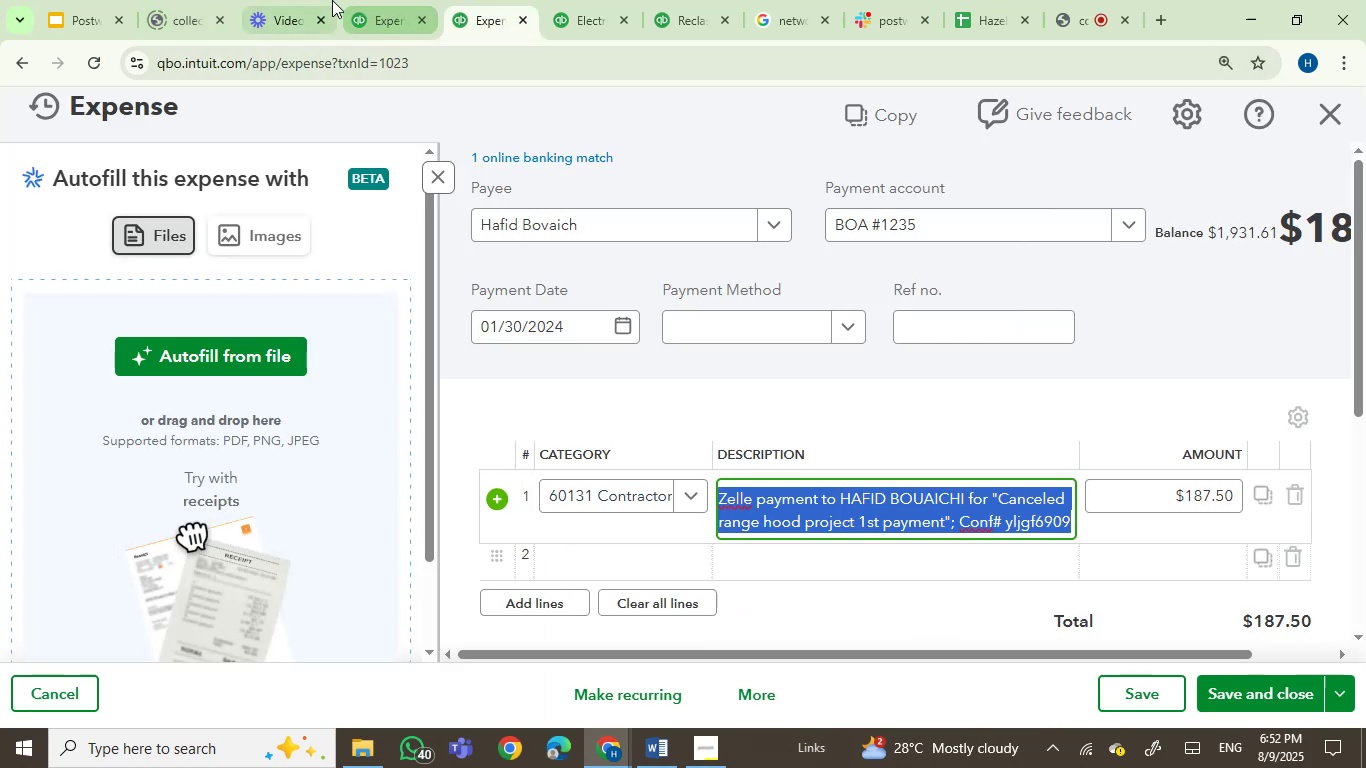 
left_click([377, 7])
 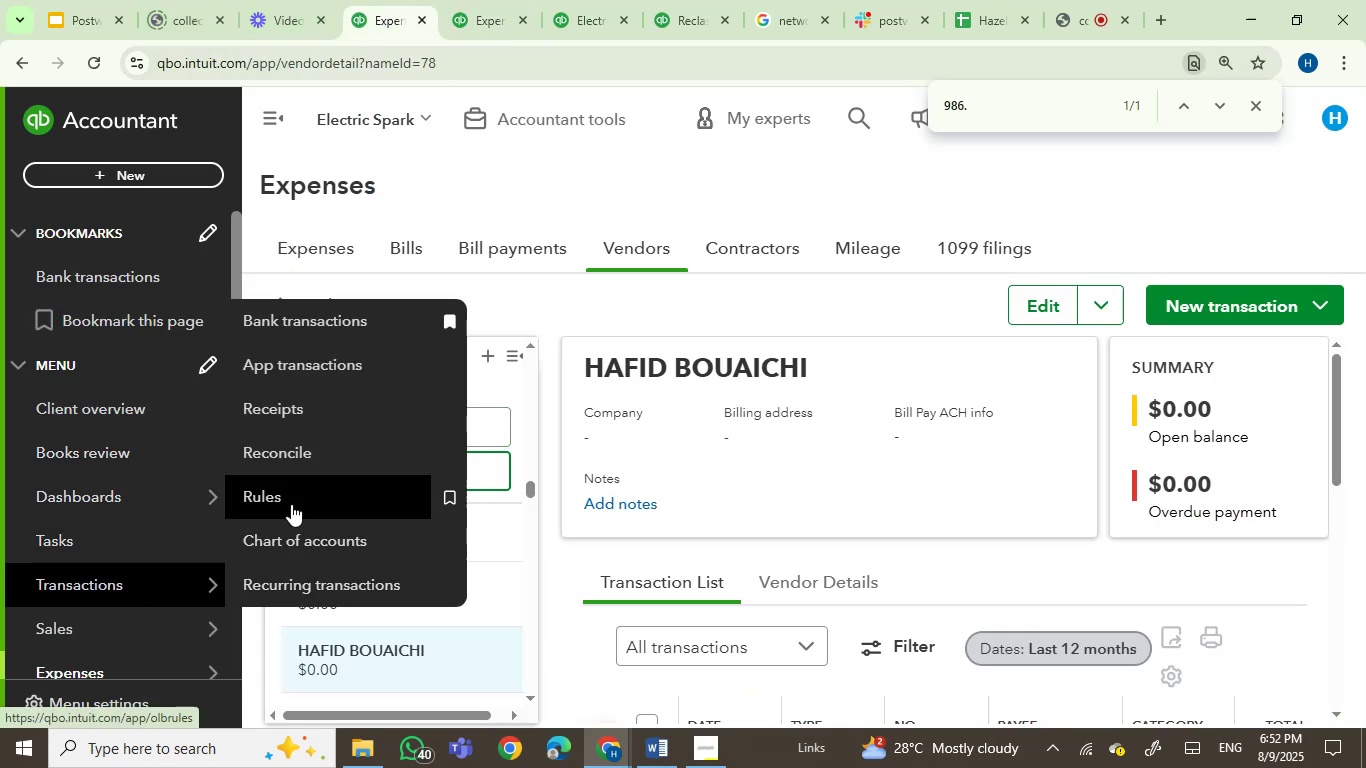 
left_click([295, 544])
 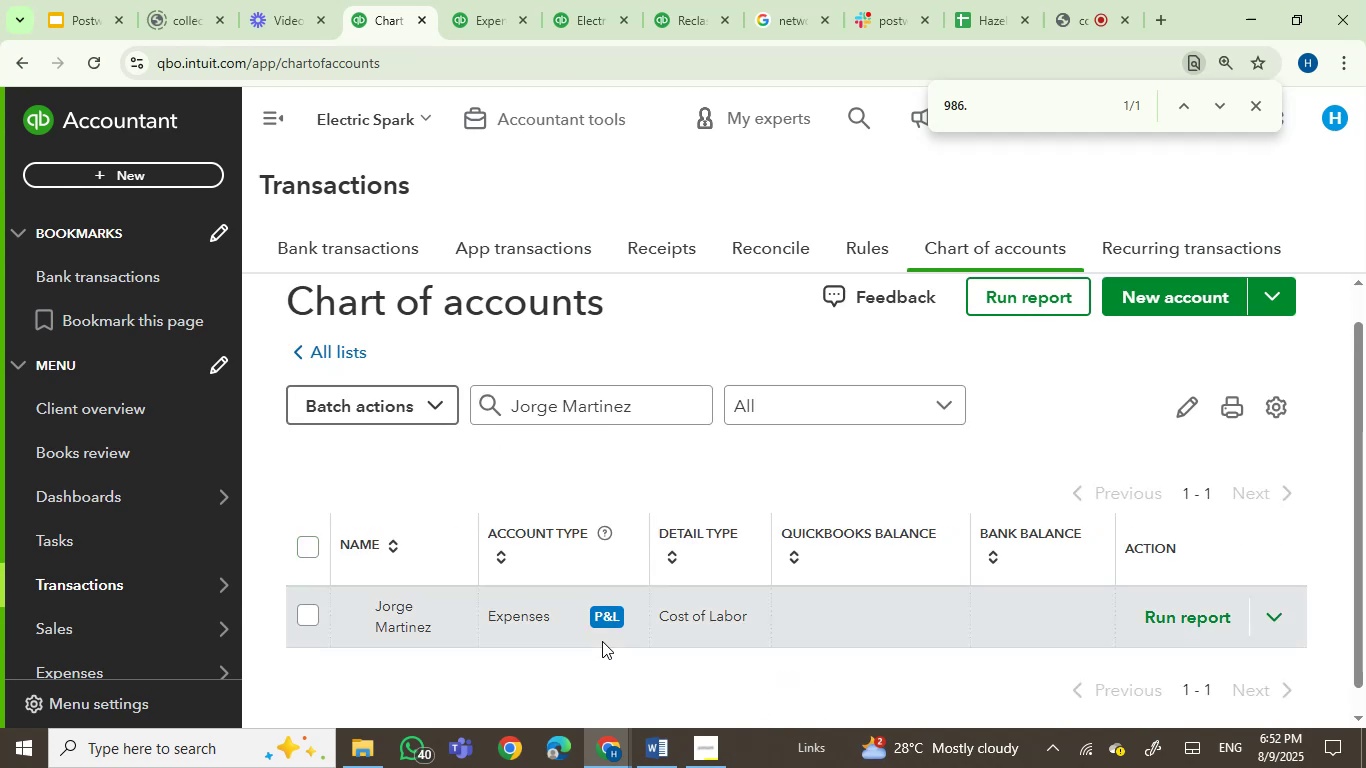 
wait(13.28)
 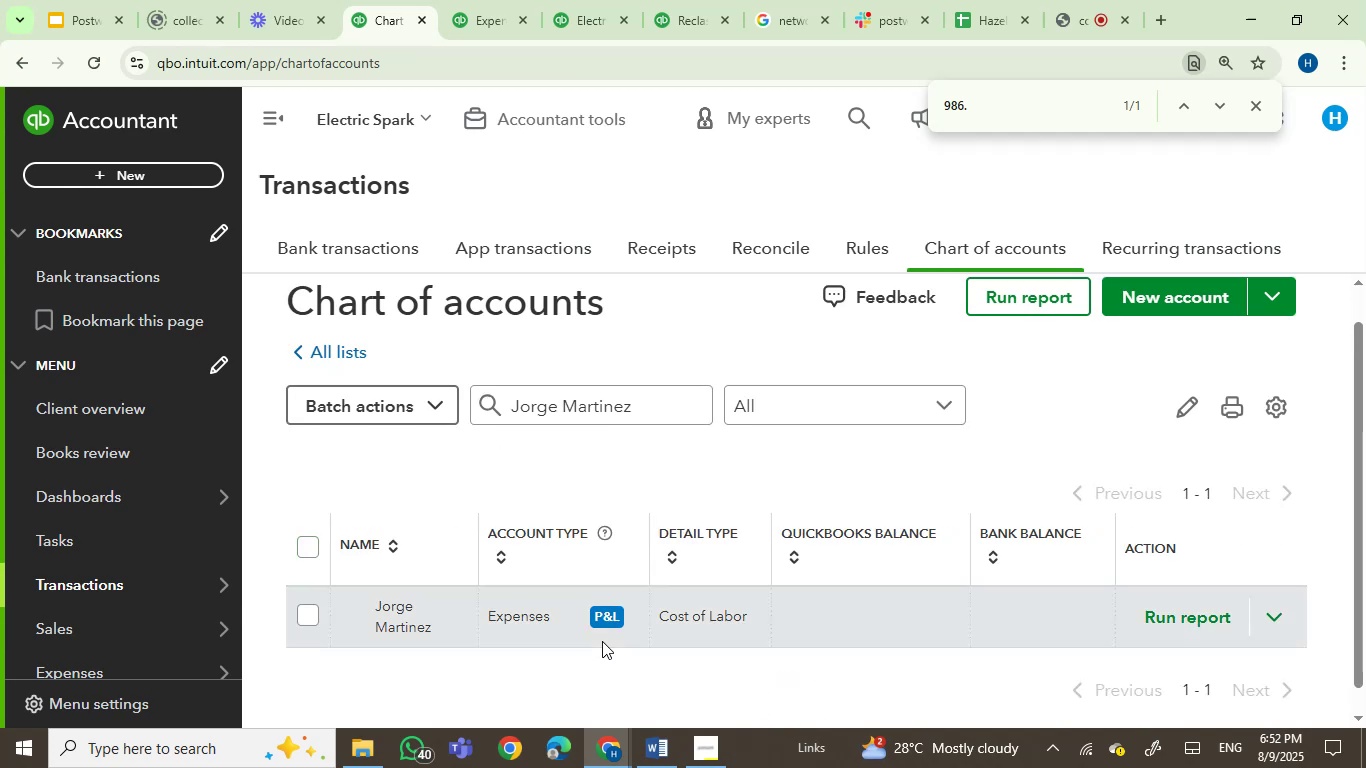 
left_click_drag(start_coordinate=[642, 407], to_coordinate=[363, 421])
 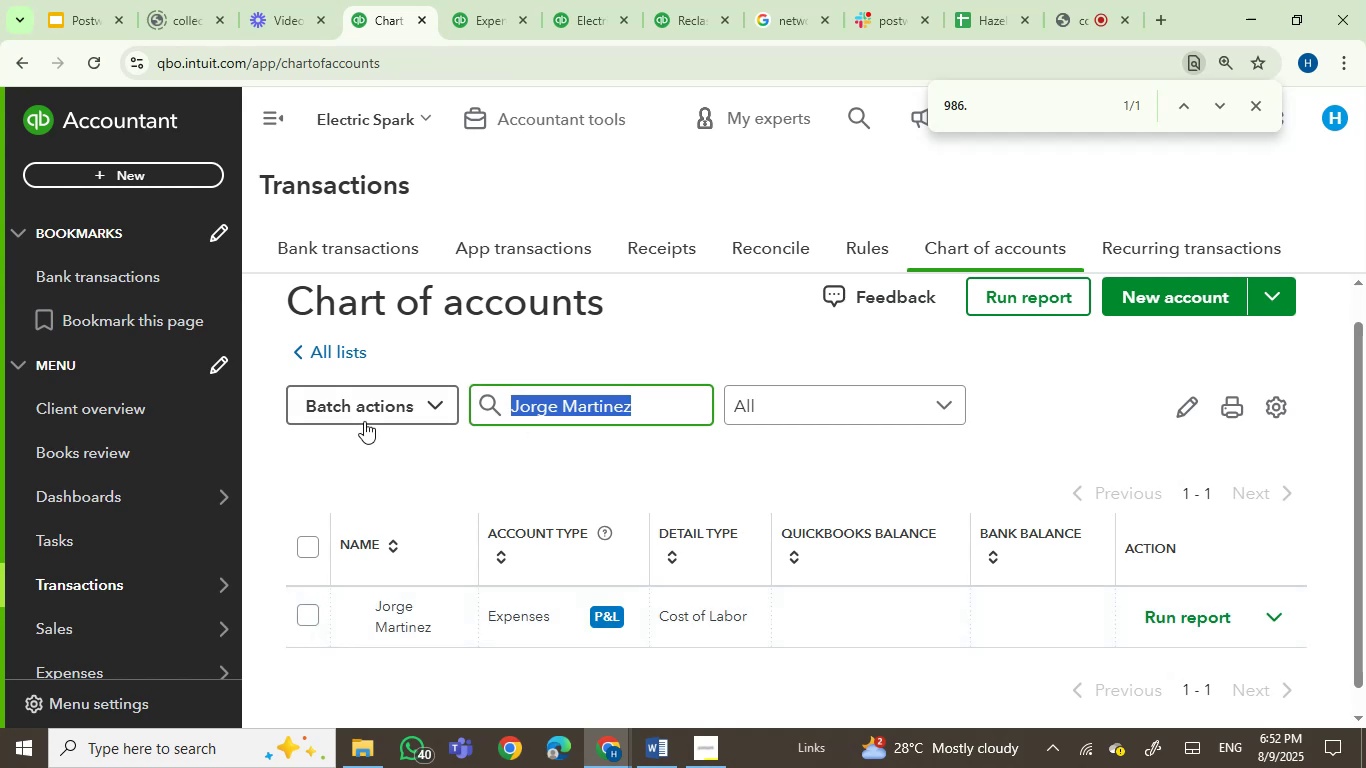 
key(Control+V)
 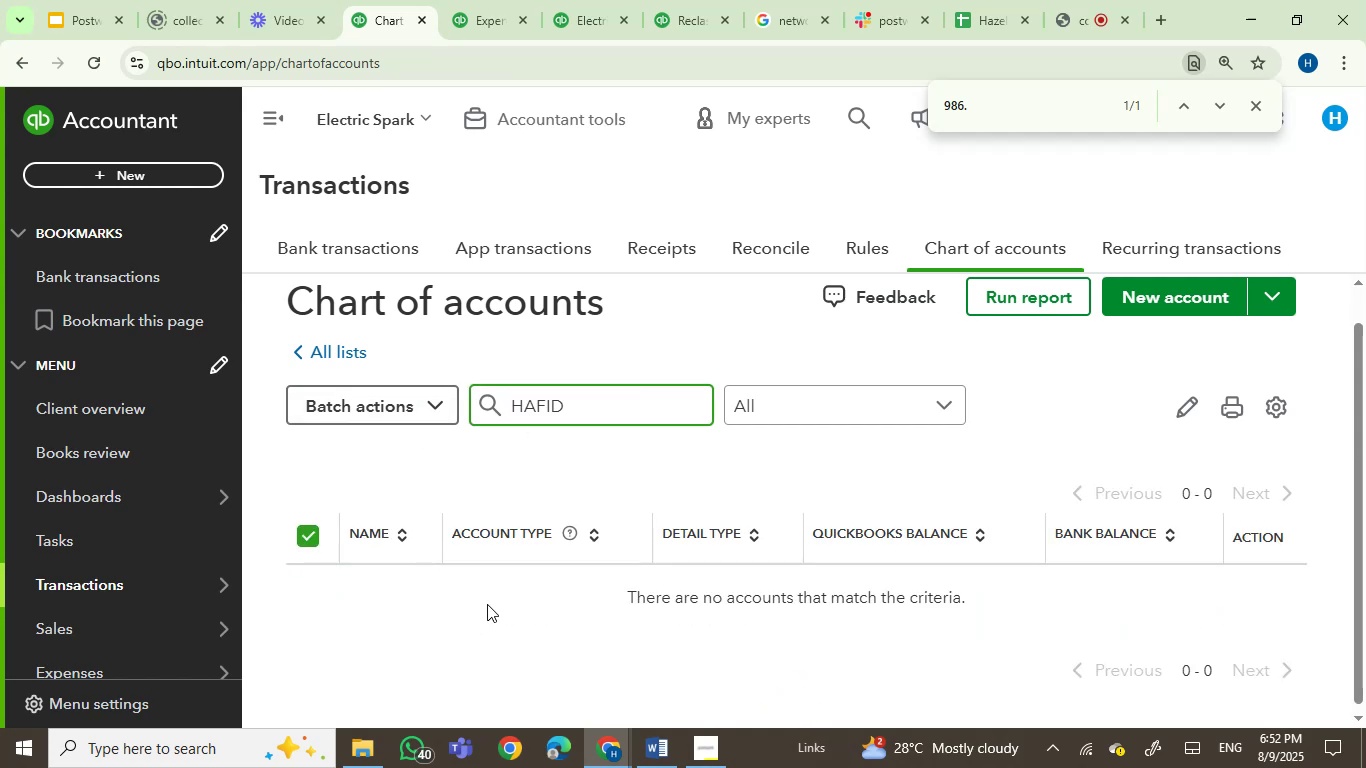 
key(Backspace)
 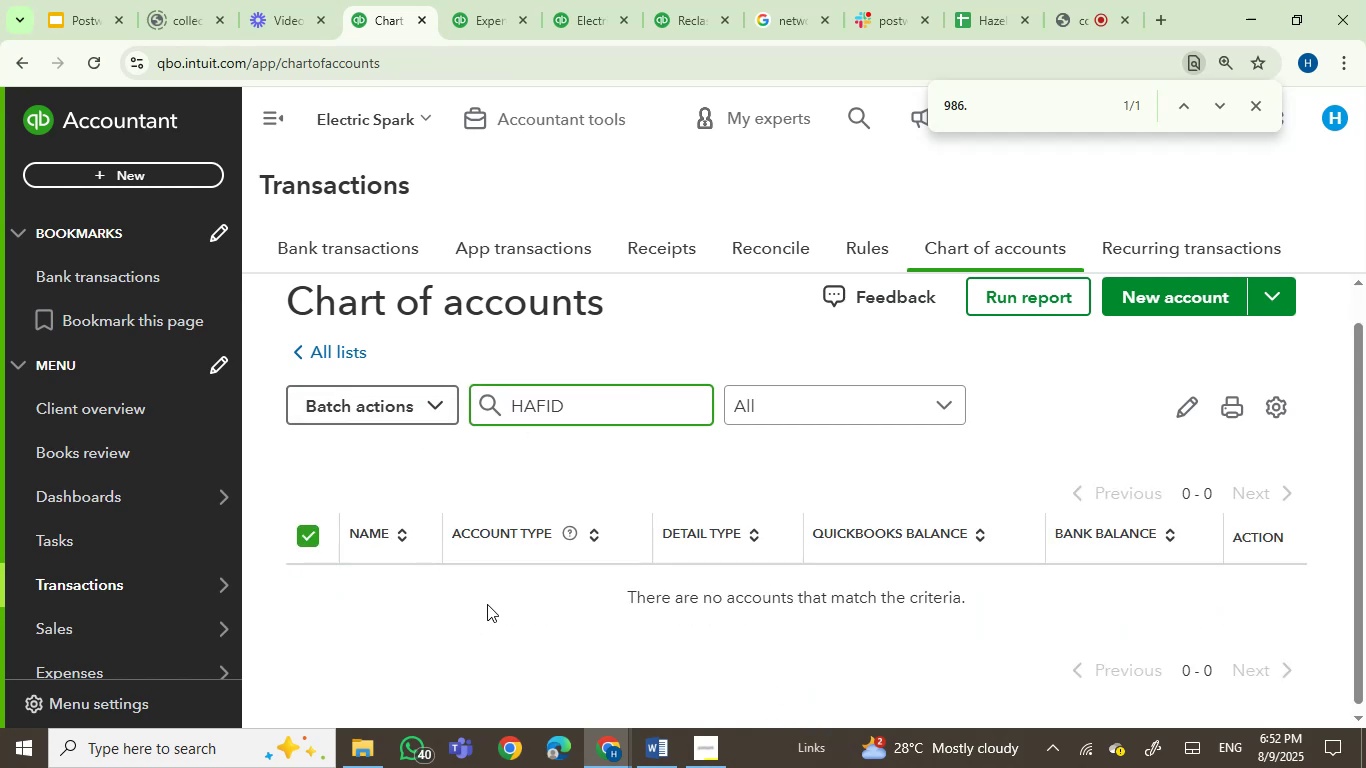 
key(Backspace)
 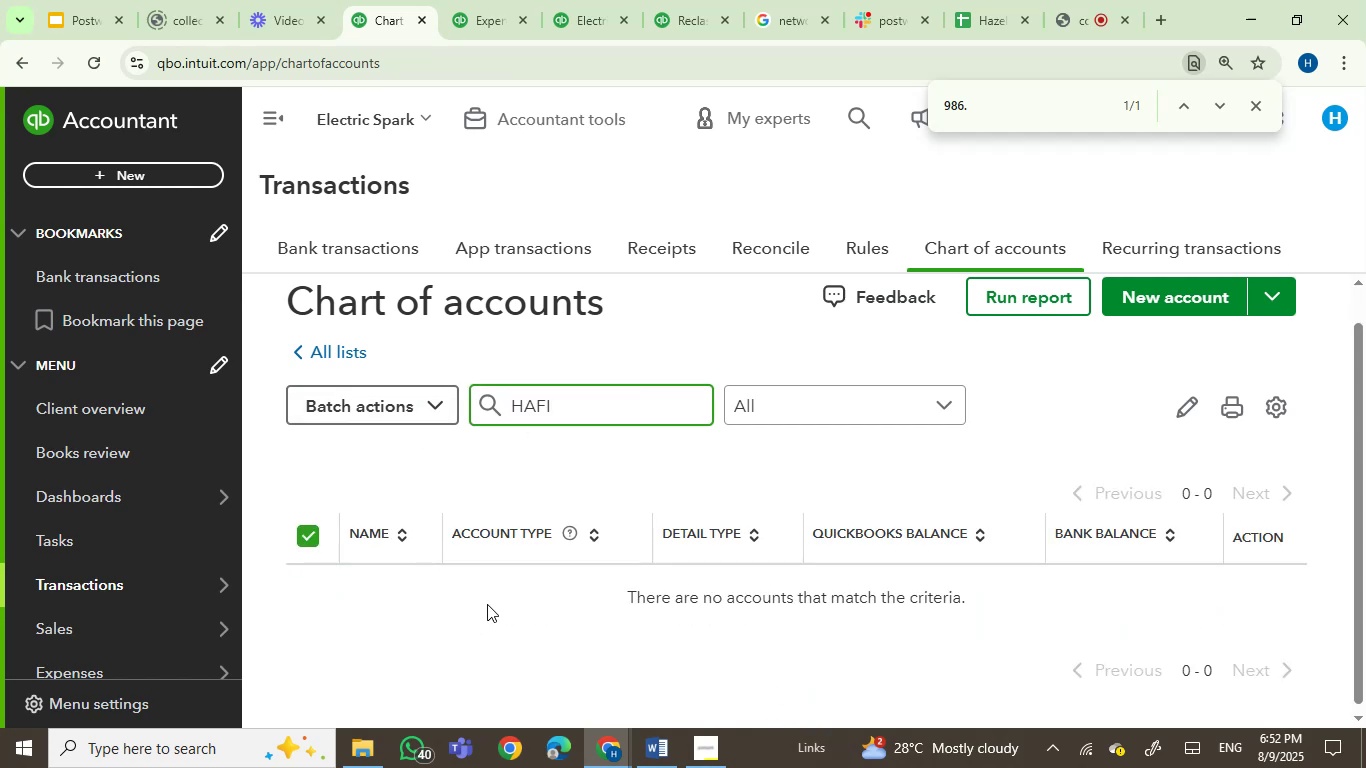 
key(Backspace)
 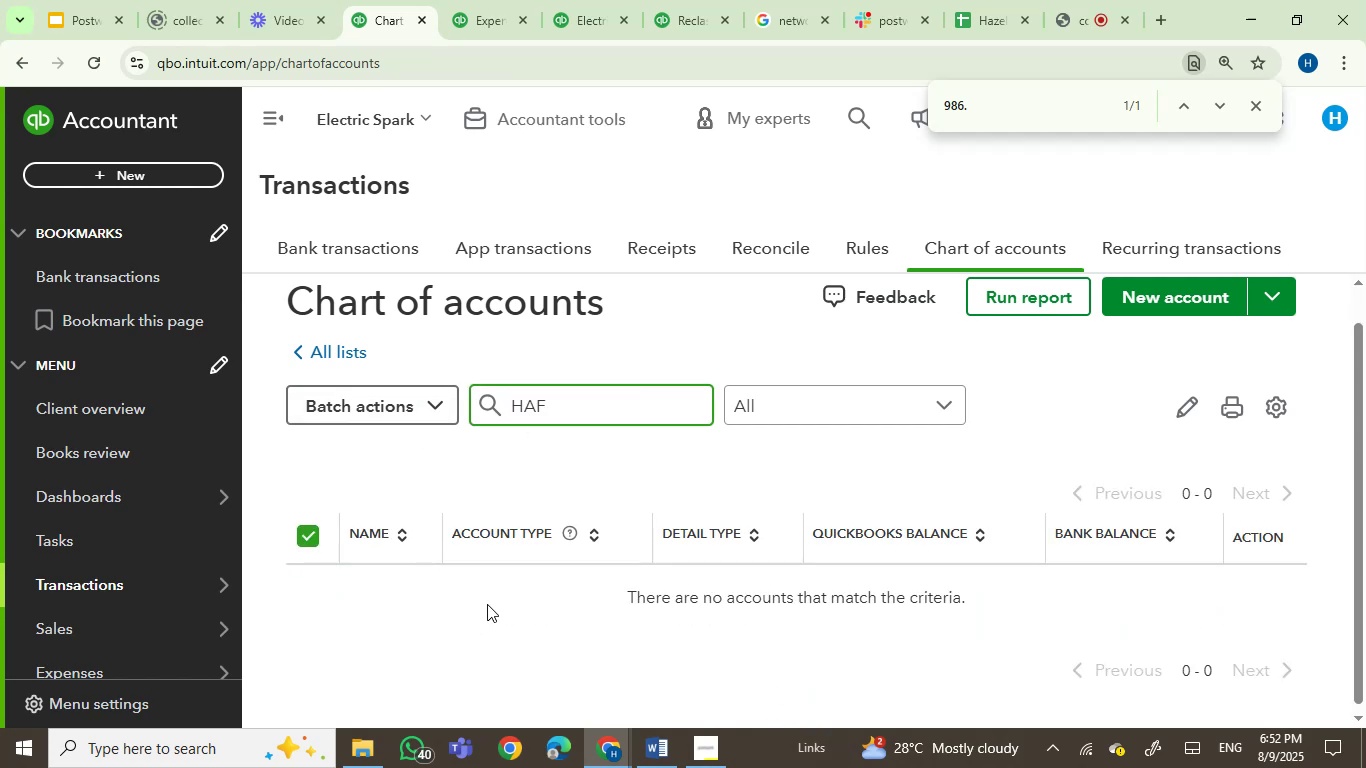 
key(Backspace)
 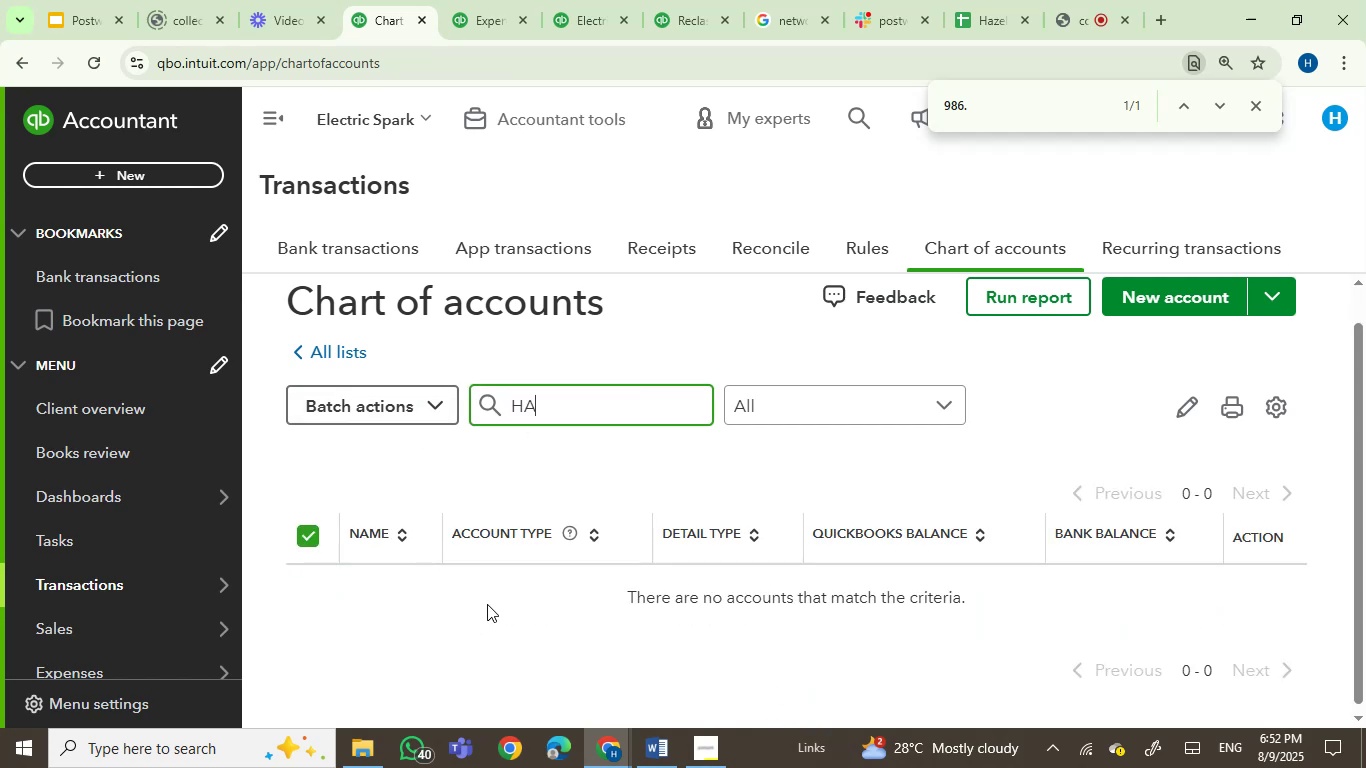 
key(Backspace)
 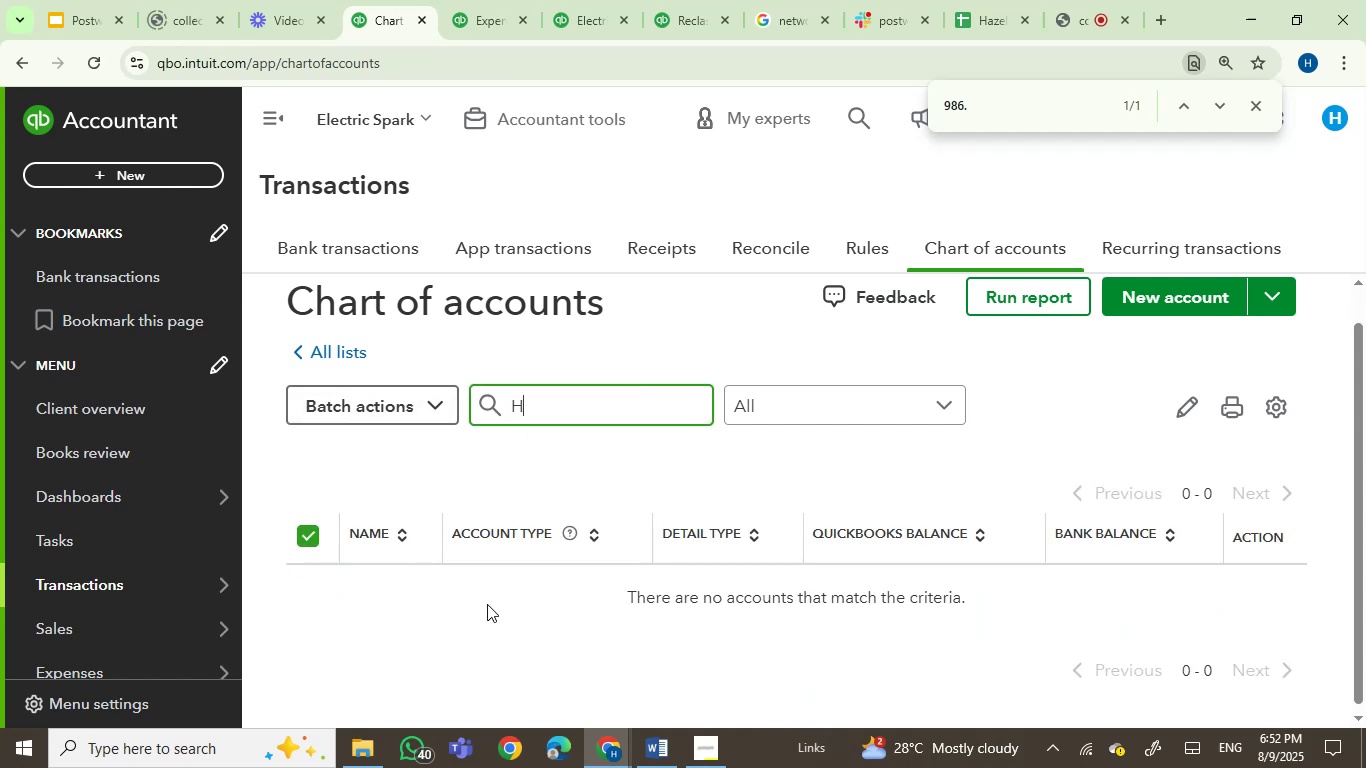 
key(Backspace)
 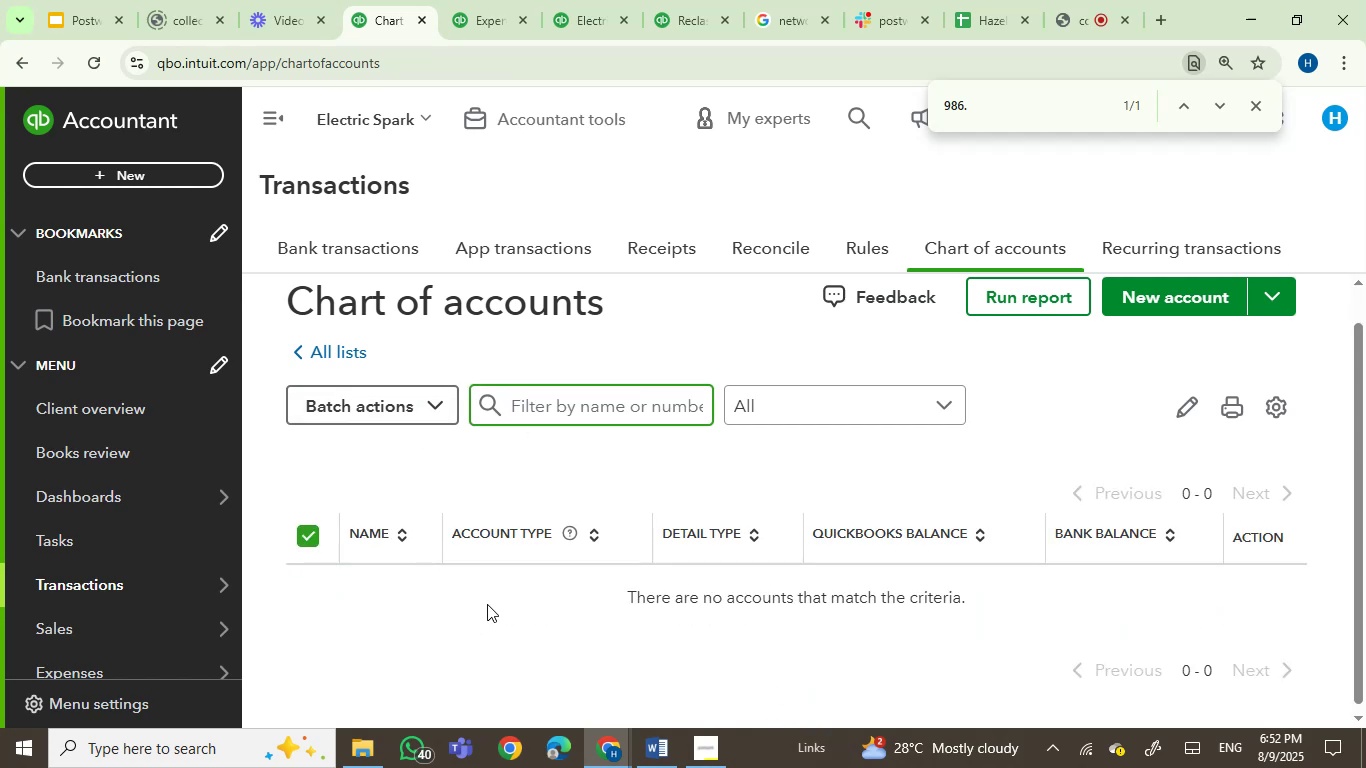 
key(Backspace)
 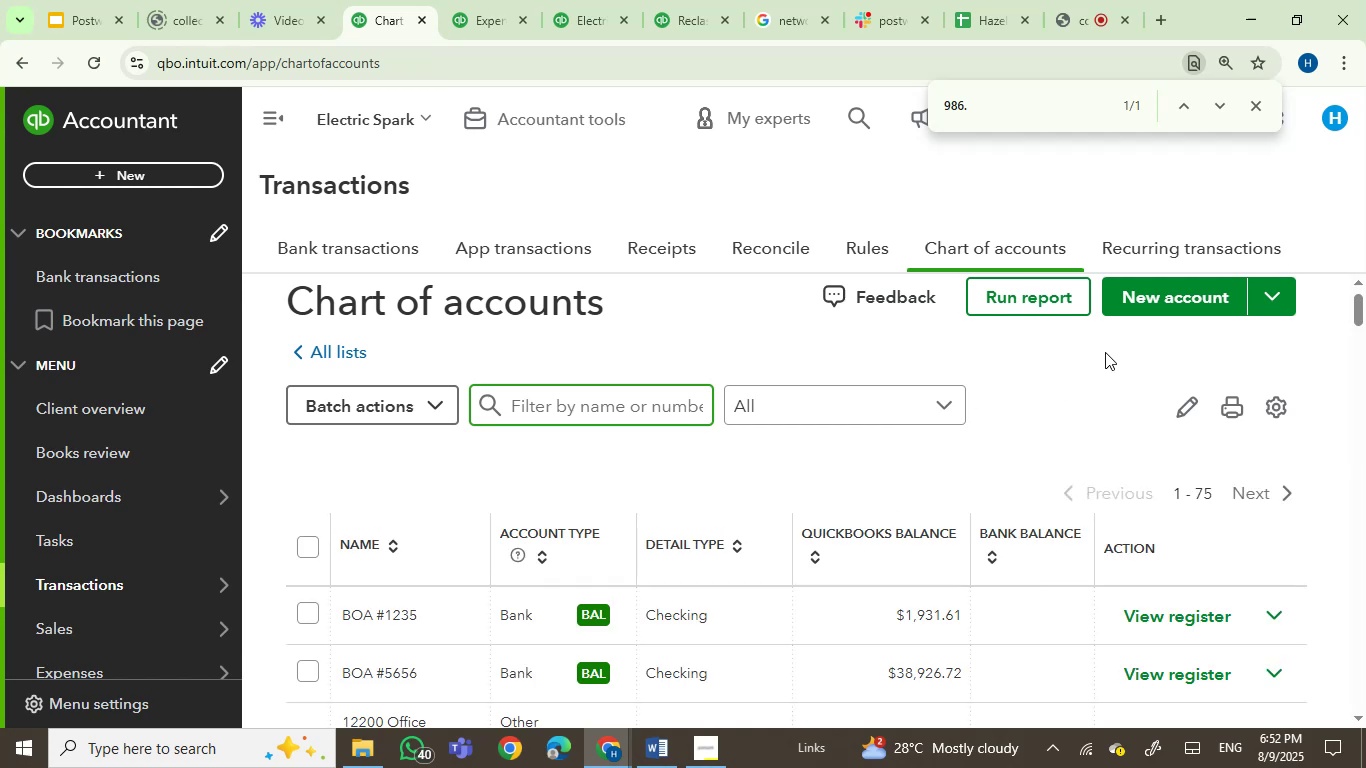 
left_click([1167, 300])
 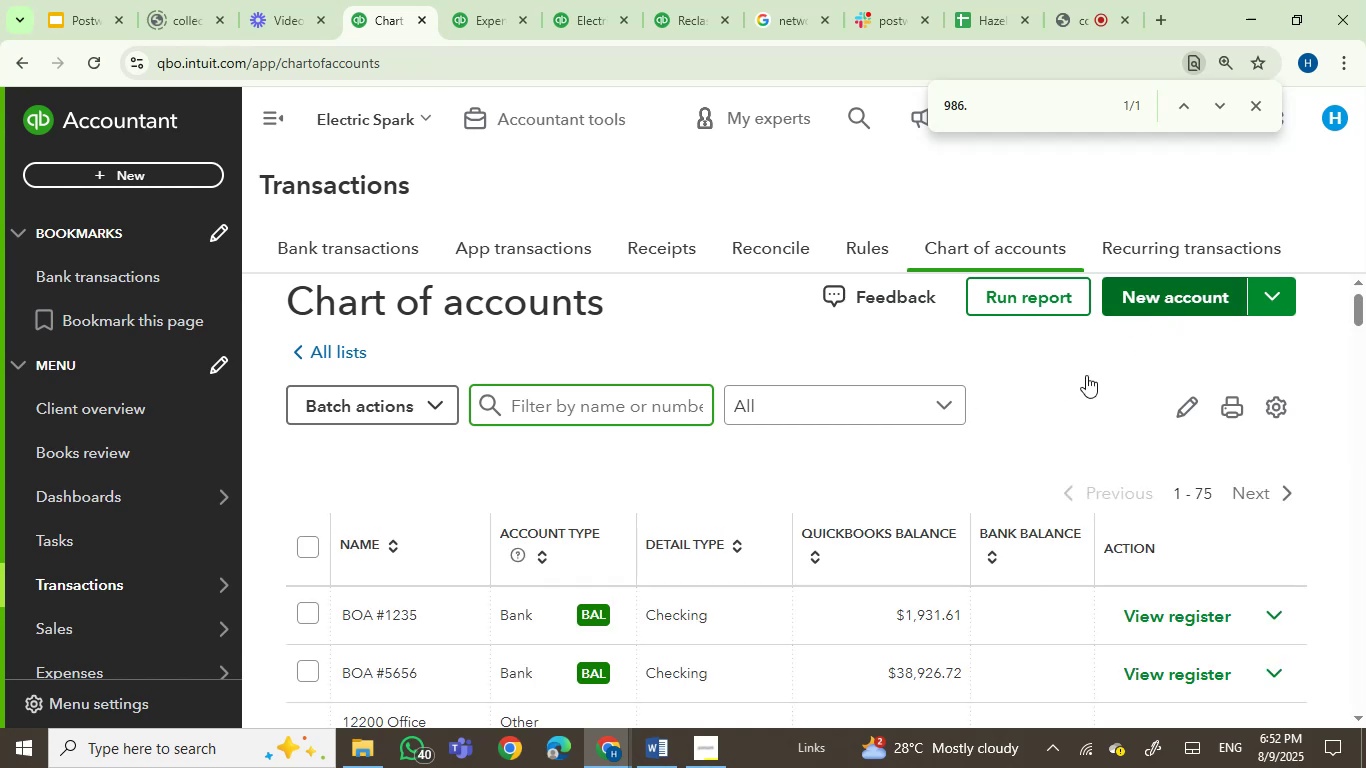 
mouse_move([989, 432])
 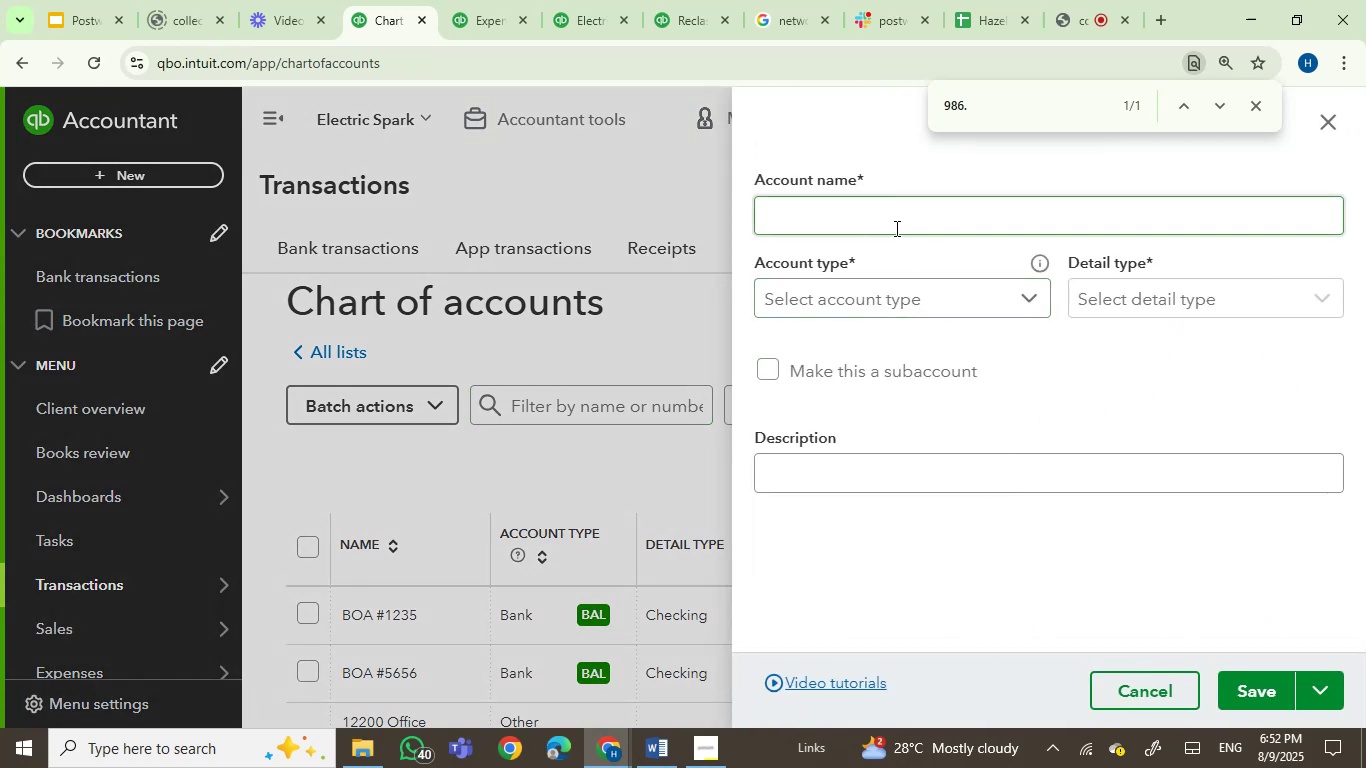 
left_click([894, 214])
 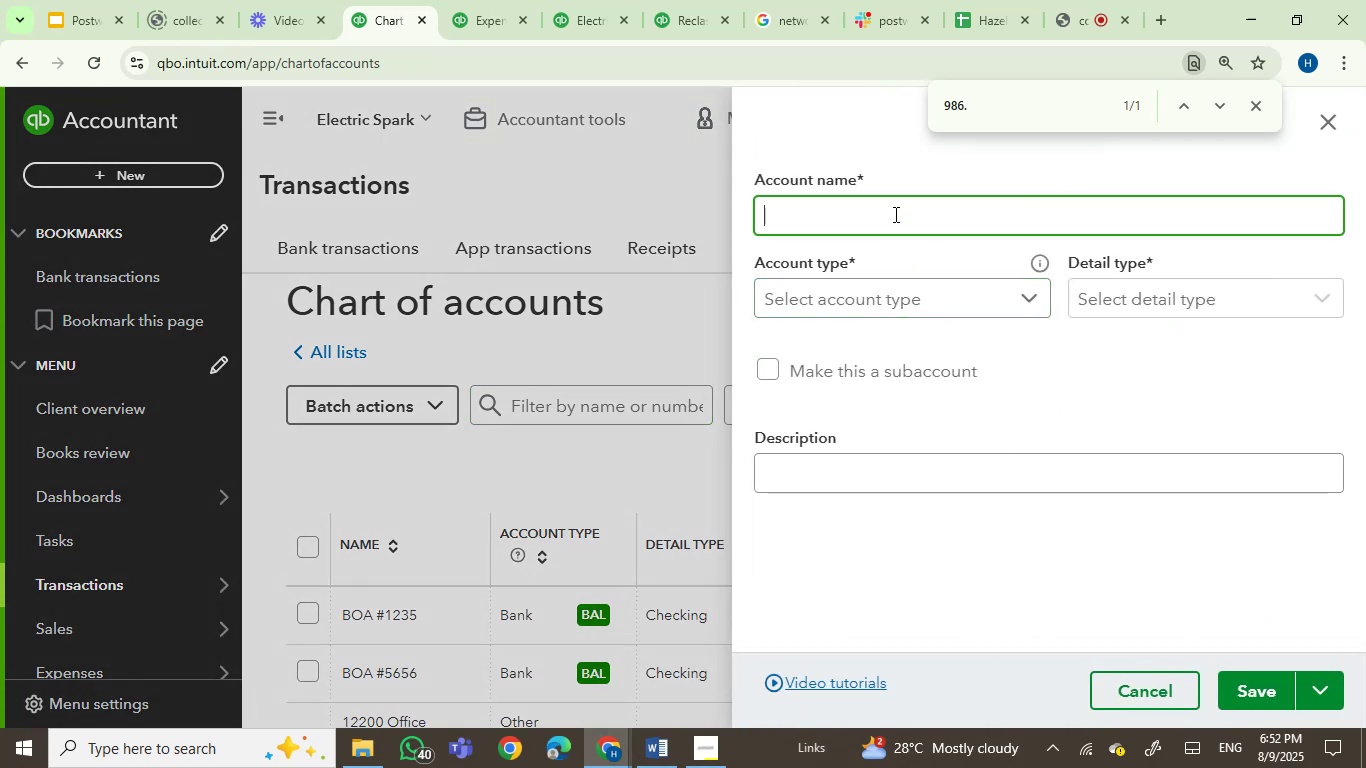 
key(Control+V)
 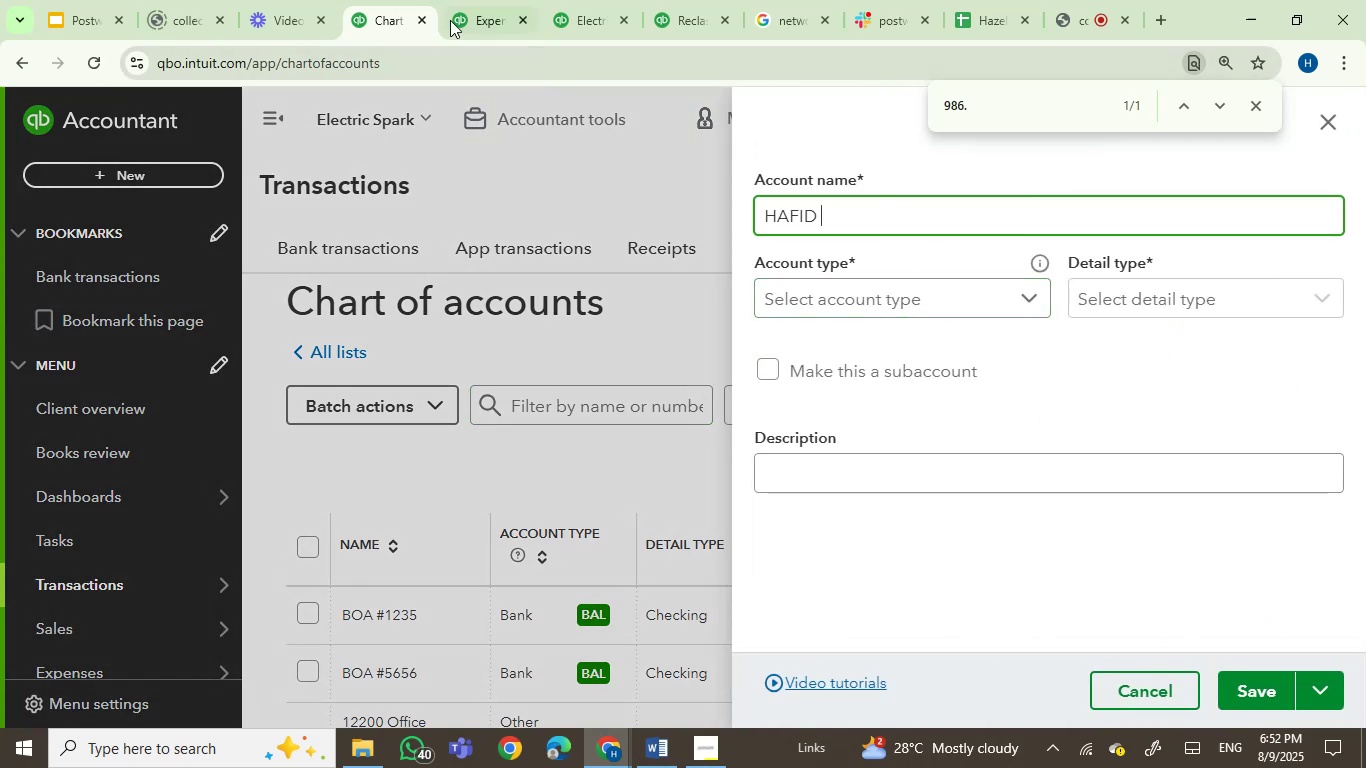 
left_click([452, 3])
 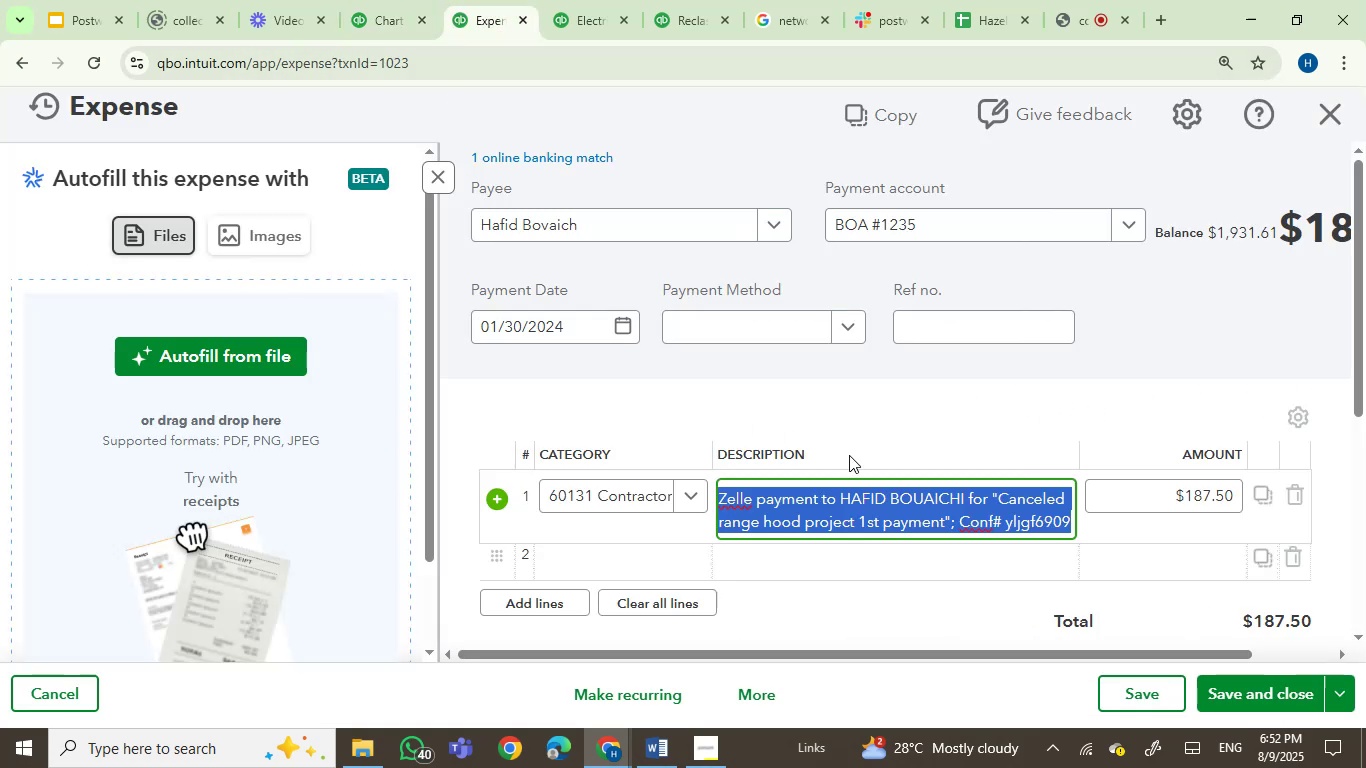 
left_click([857, 492])
 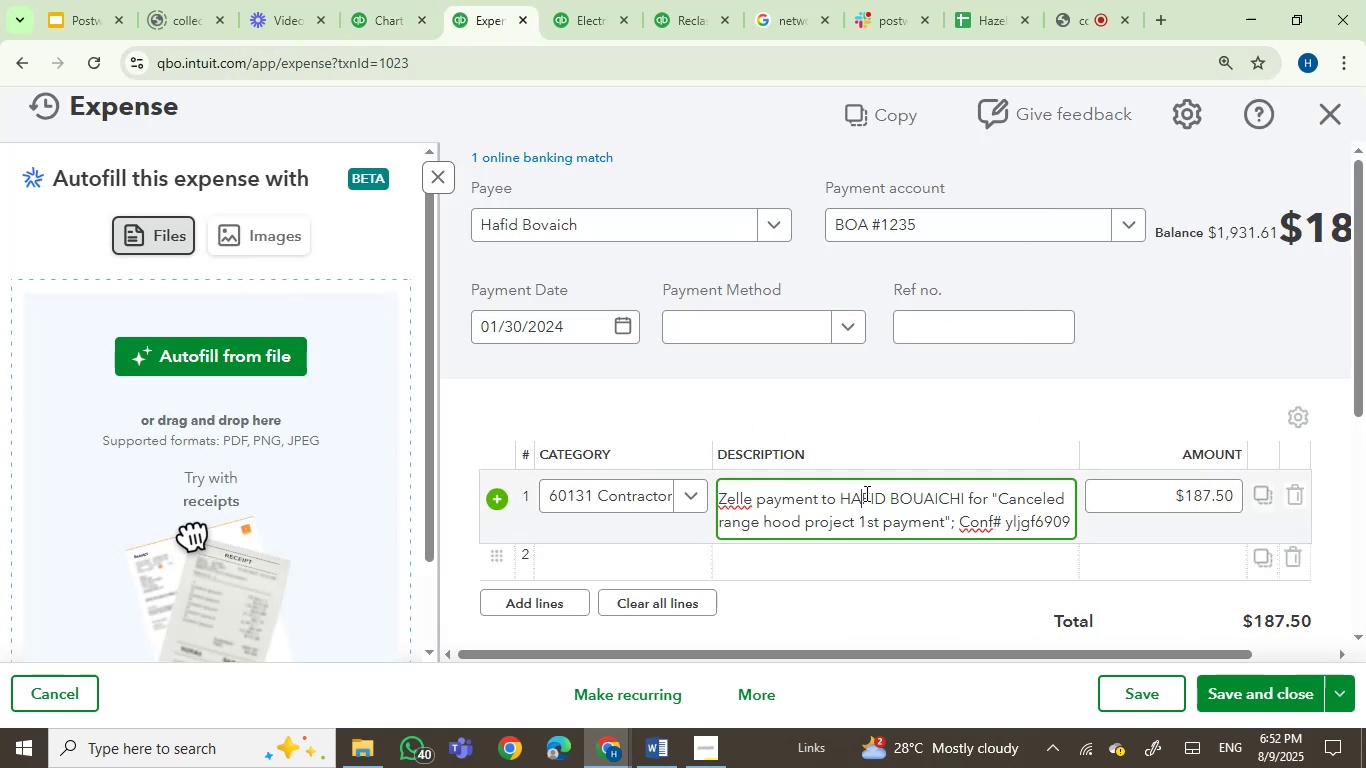 
left_click_drag(start_coordinate=[865, 493], to_coordinate=[904, 498])
 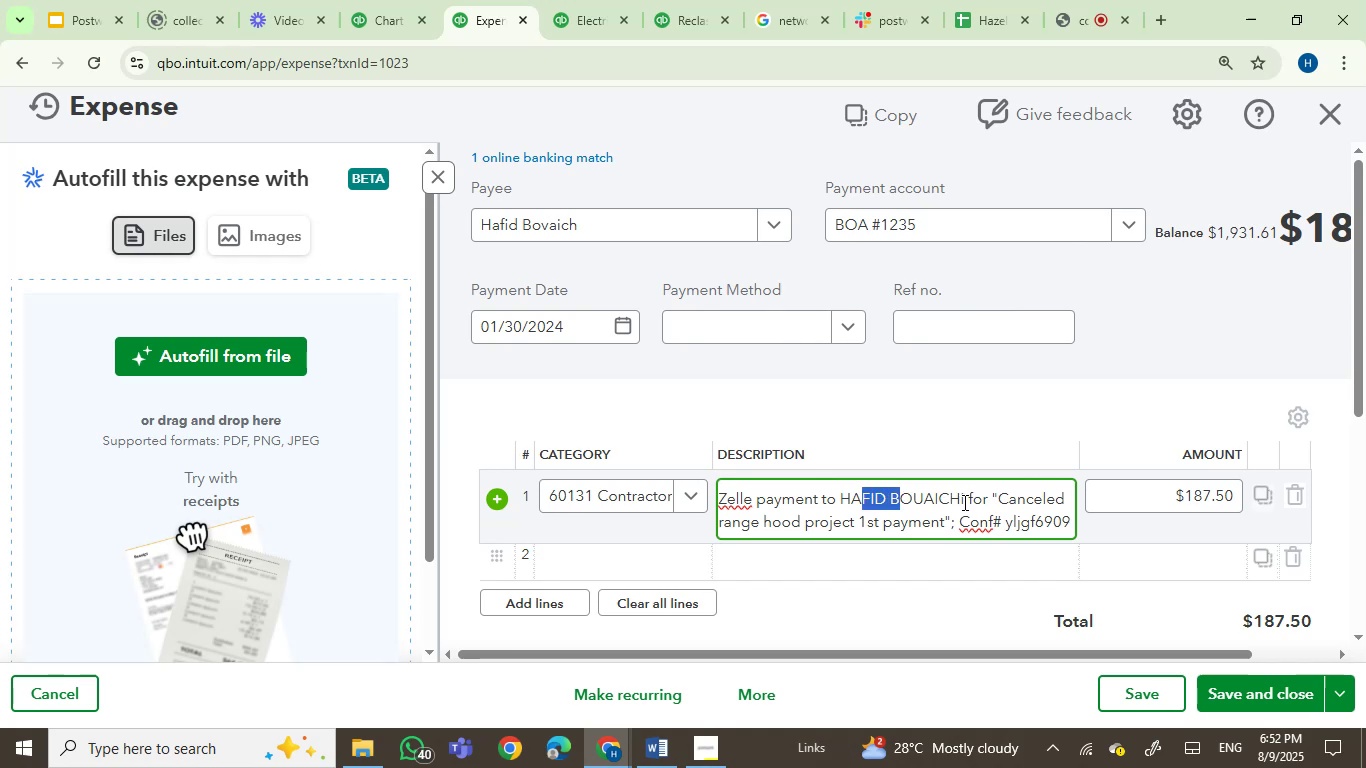 
left_click_drag(start_coordinate=[963, 502], to_coordinate=[840, 501])
 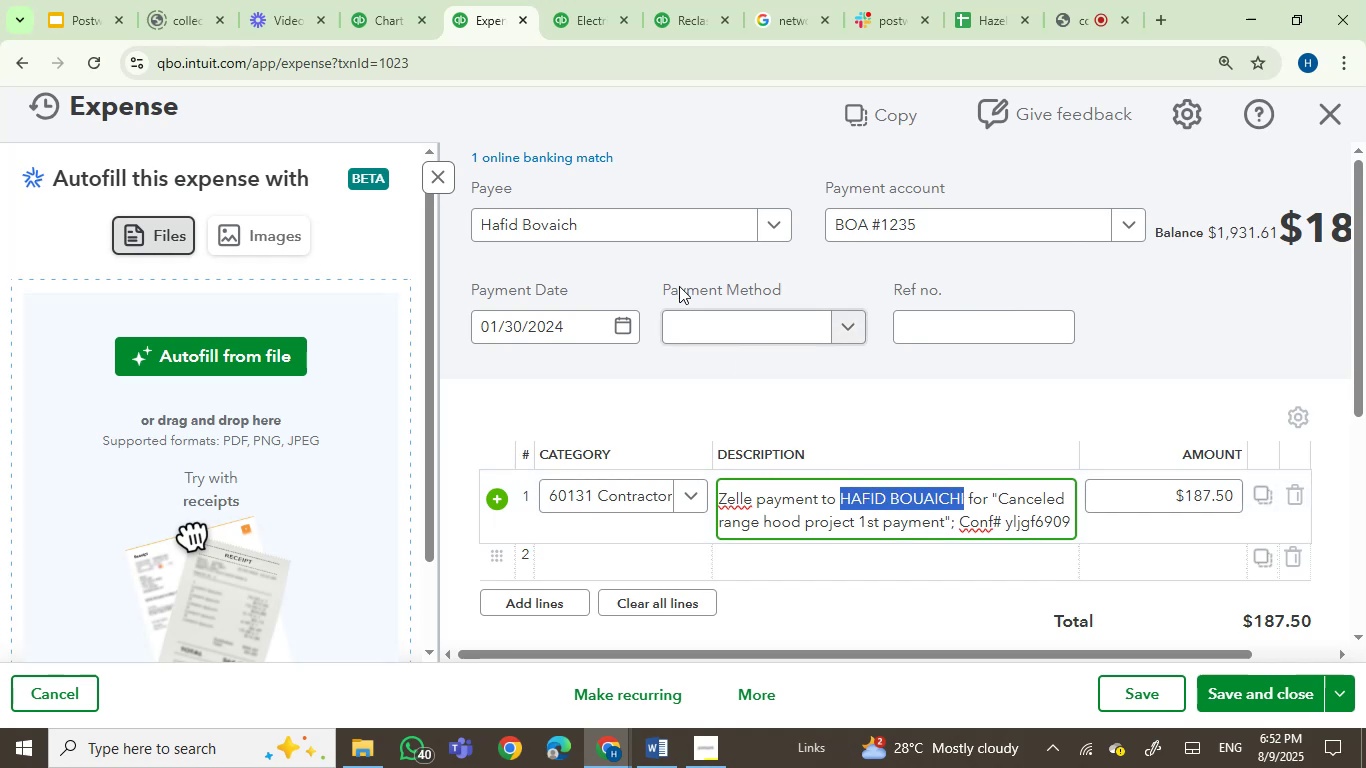 
key(Control+C)
 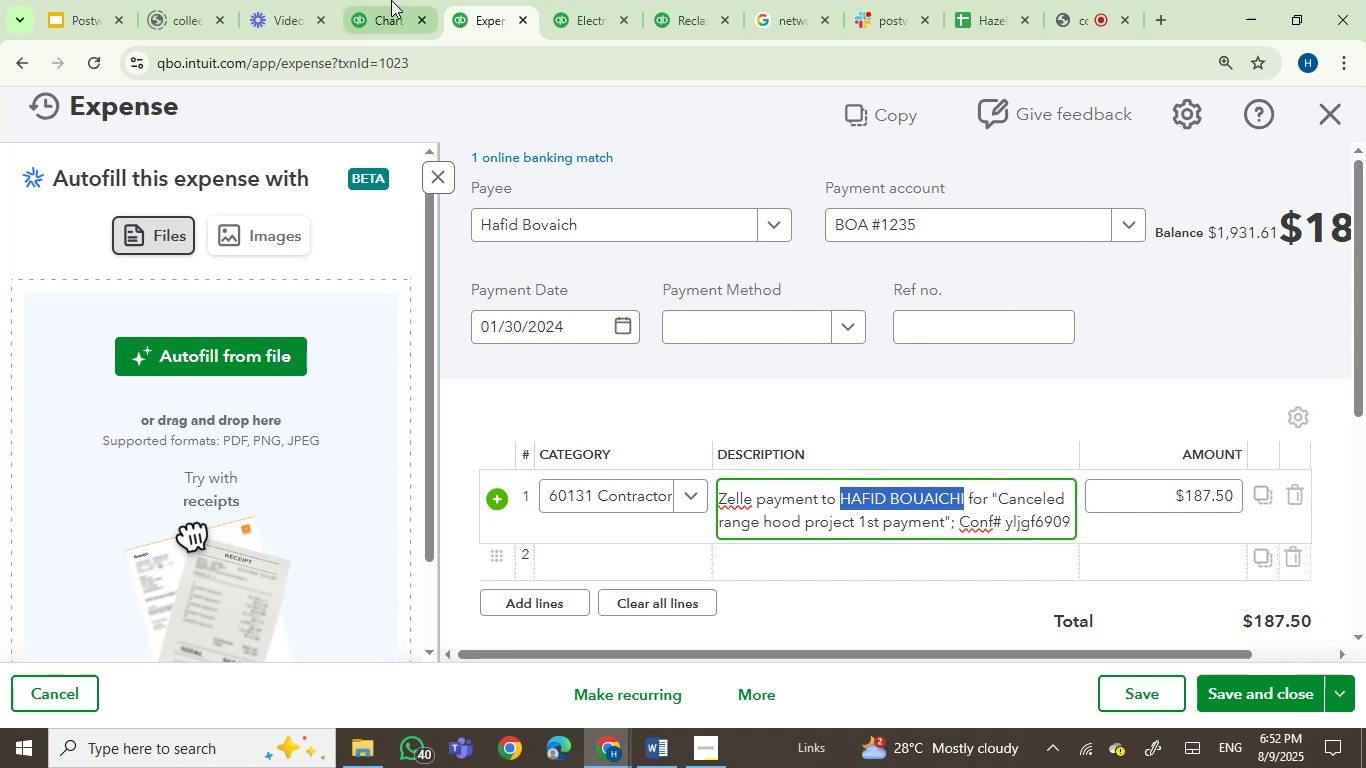 
left_click([391, 0])
 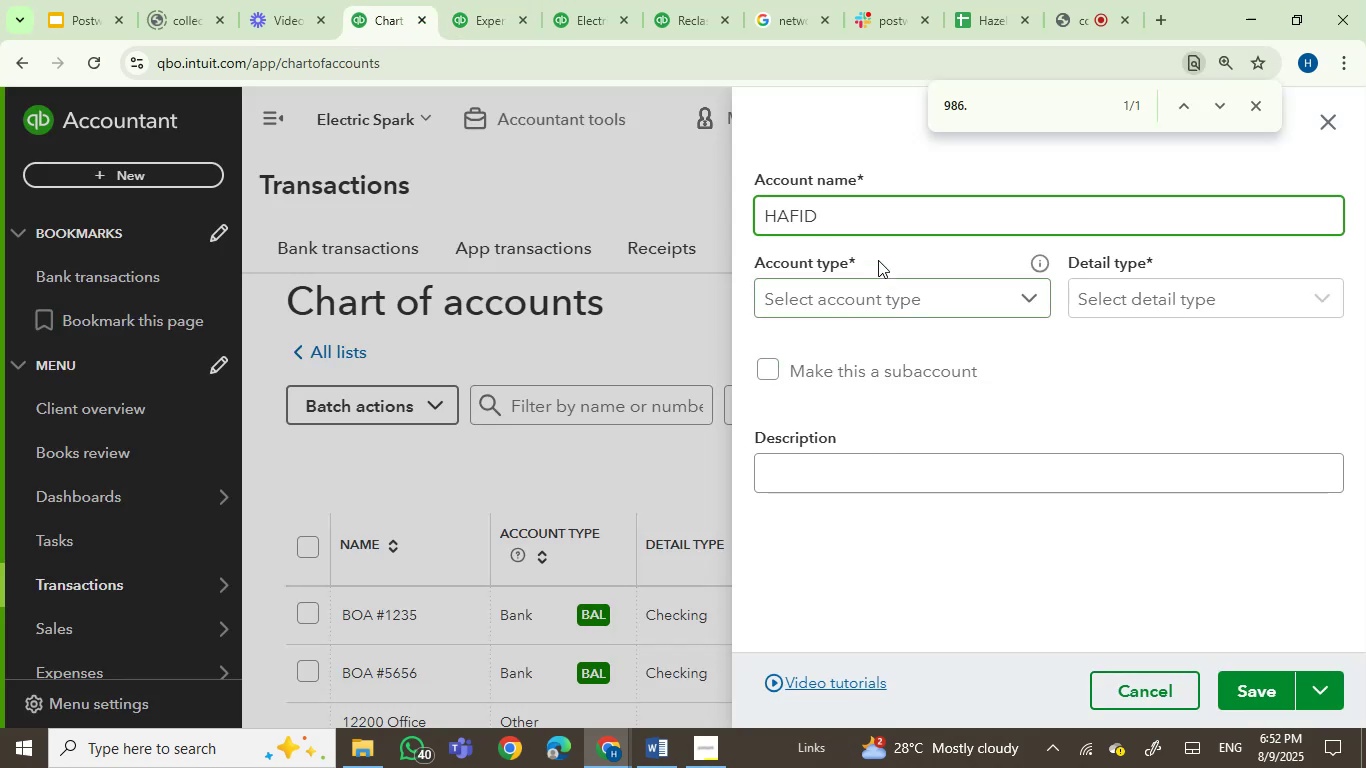 
left_click_drag(start_coordinate=[870, 224], to_coordinate=[660, 221])
 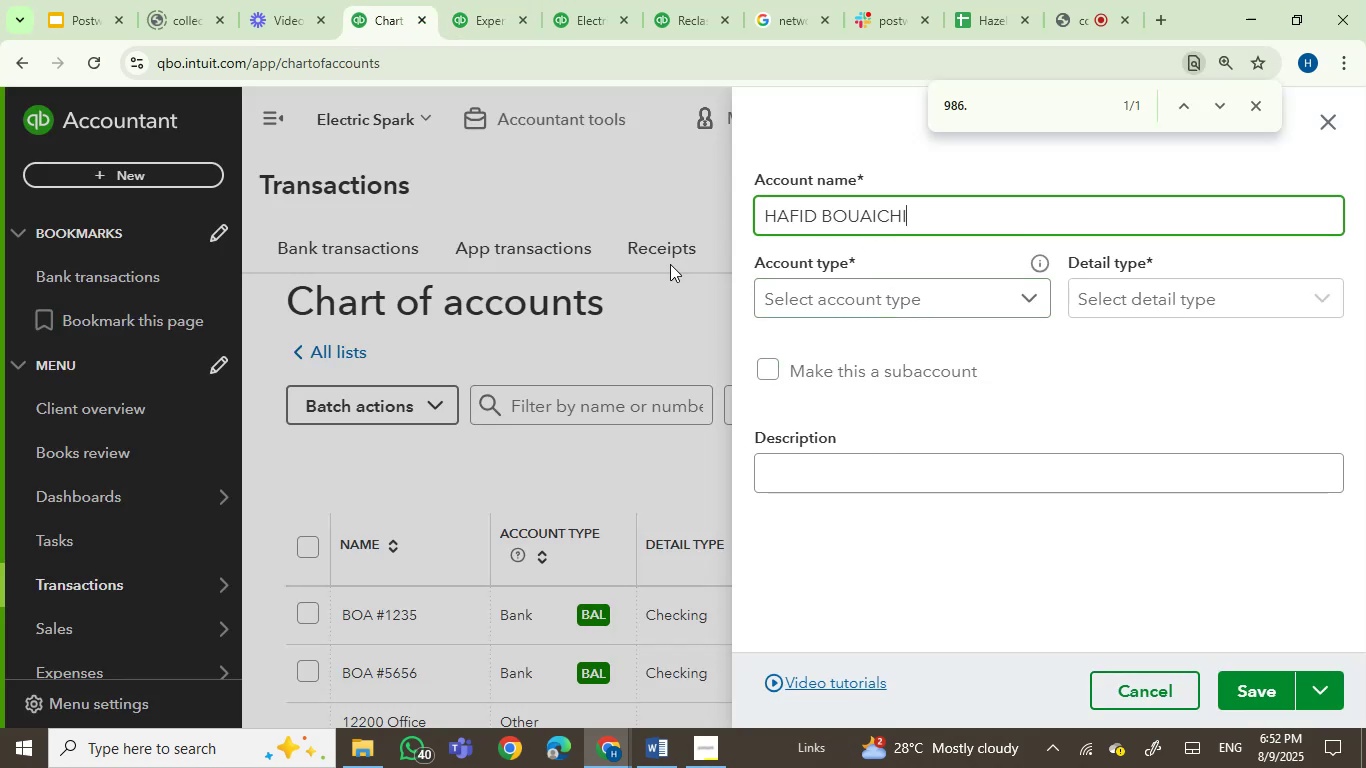 
key(Control+V)
 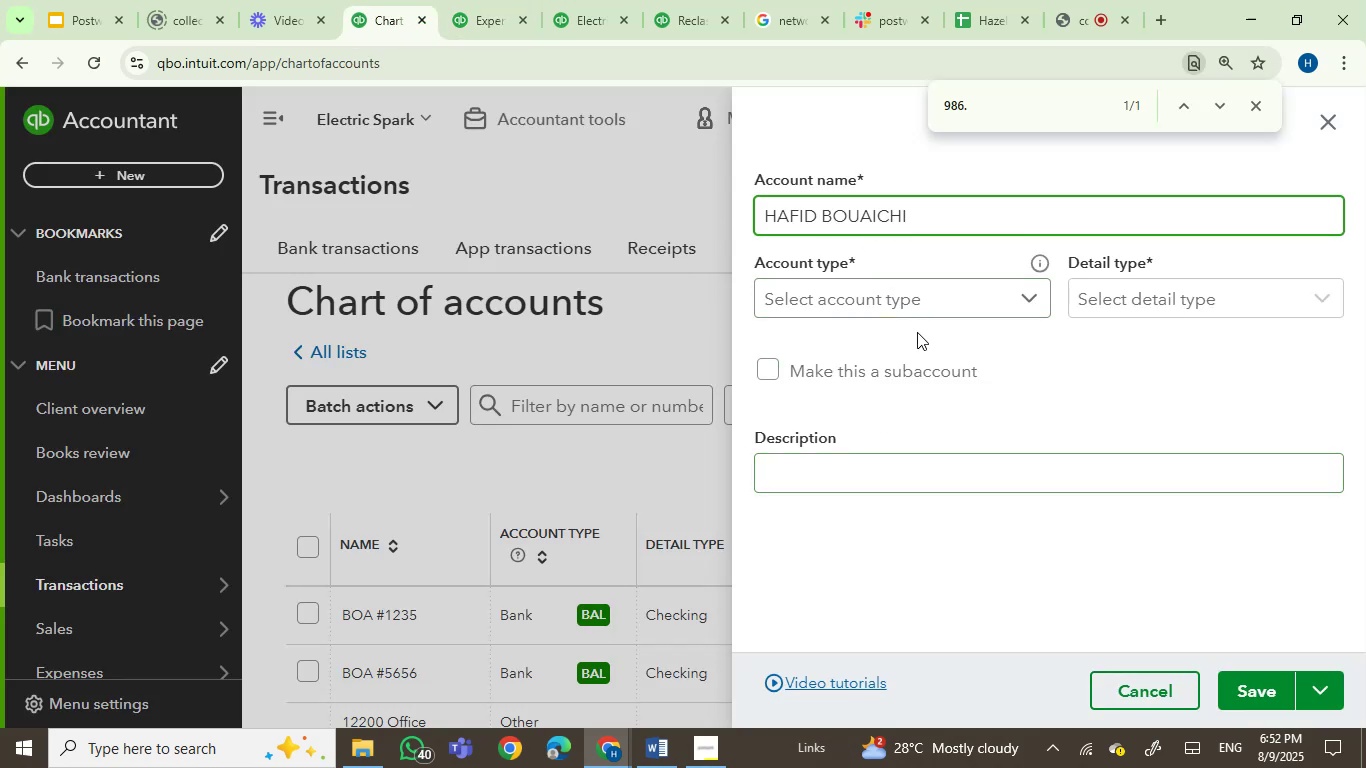 
left_click([920, 308])
 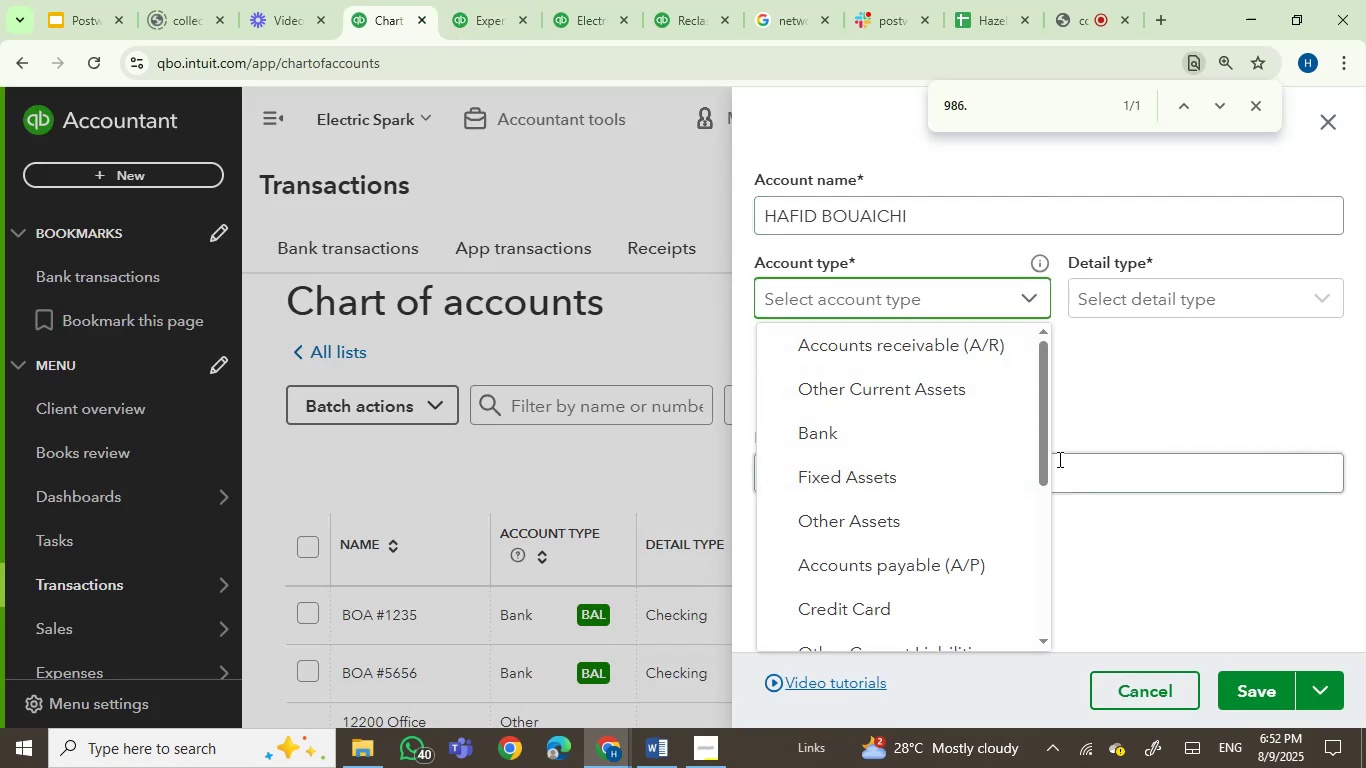 
left_click_drag(start_coordinate=[1046, 463], to_coordinate=[1037, 630])
 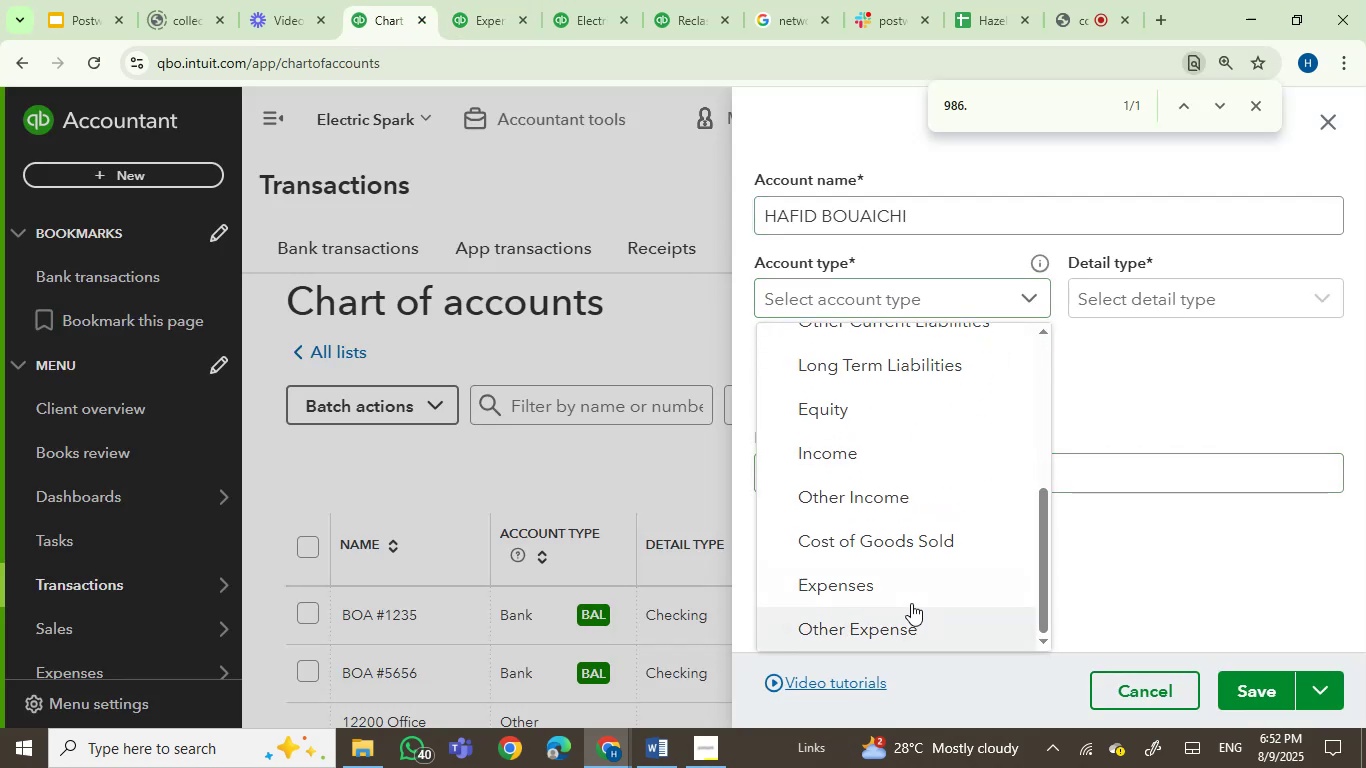 
left_click([902, 591])
 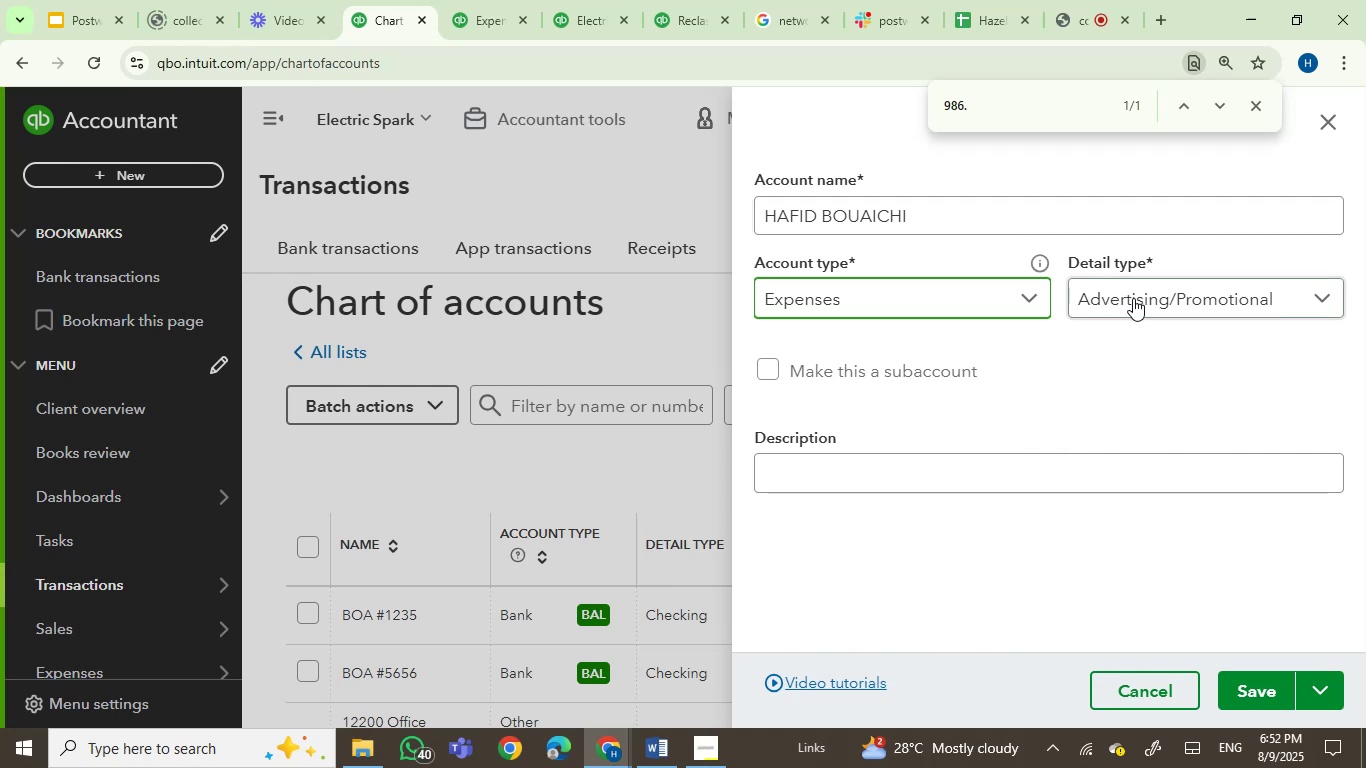 
left_click([1138, 300])
 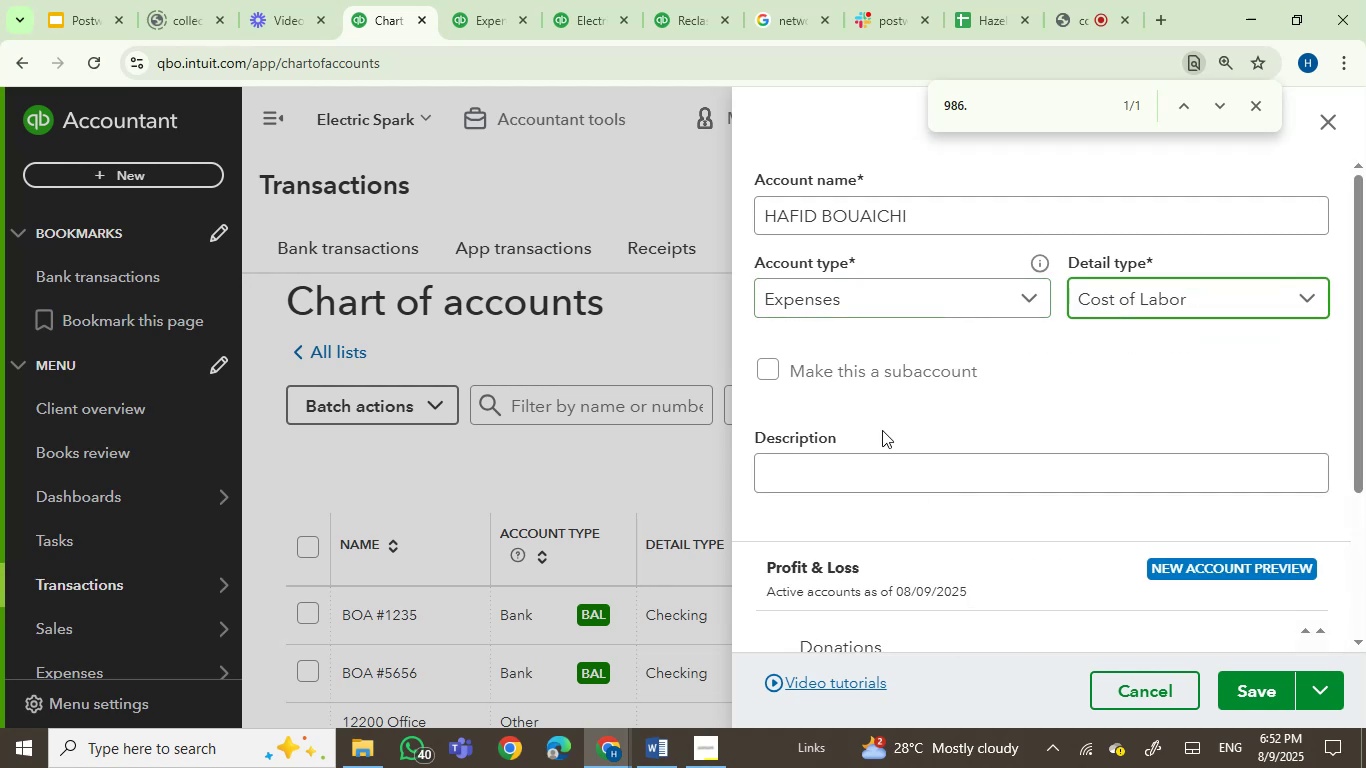 
left_click([765, 375])
 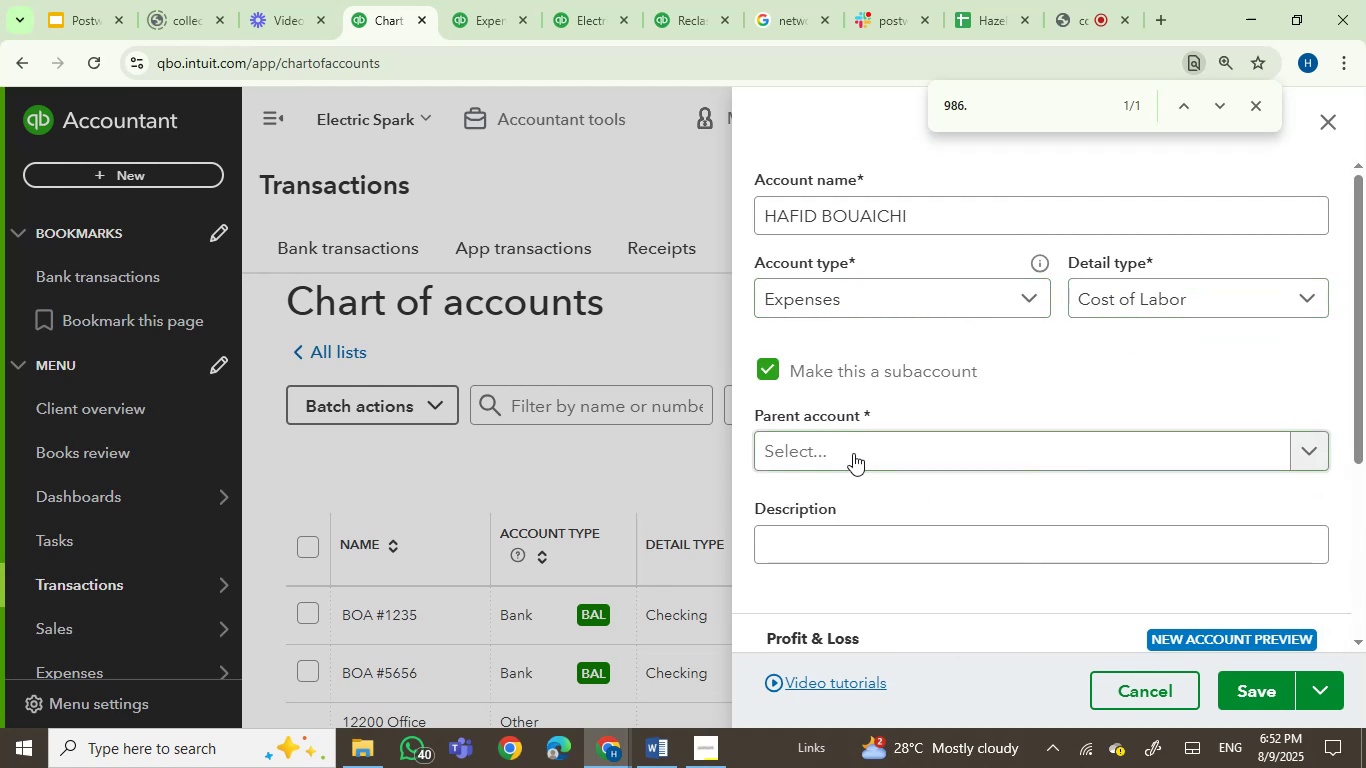 
left_click([847, 446])
 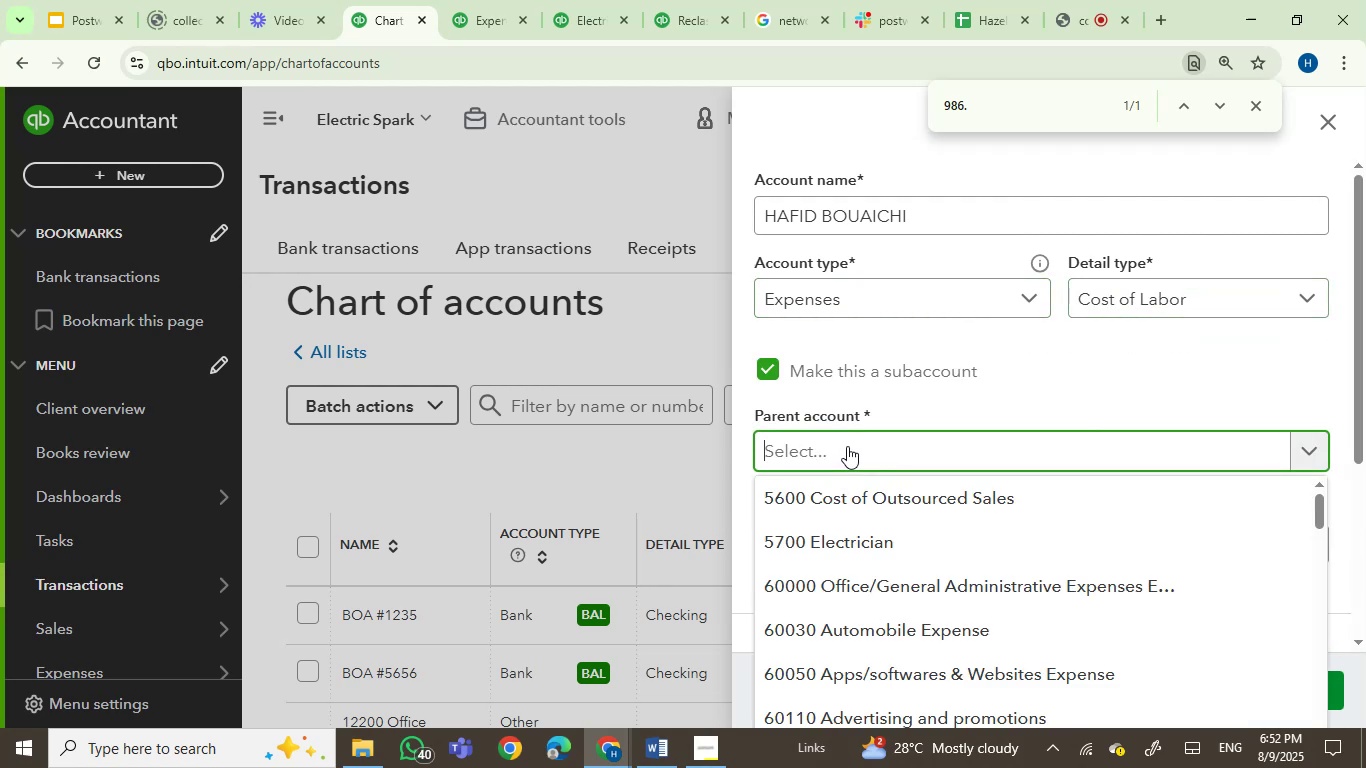 
type(contr)
 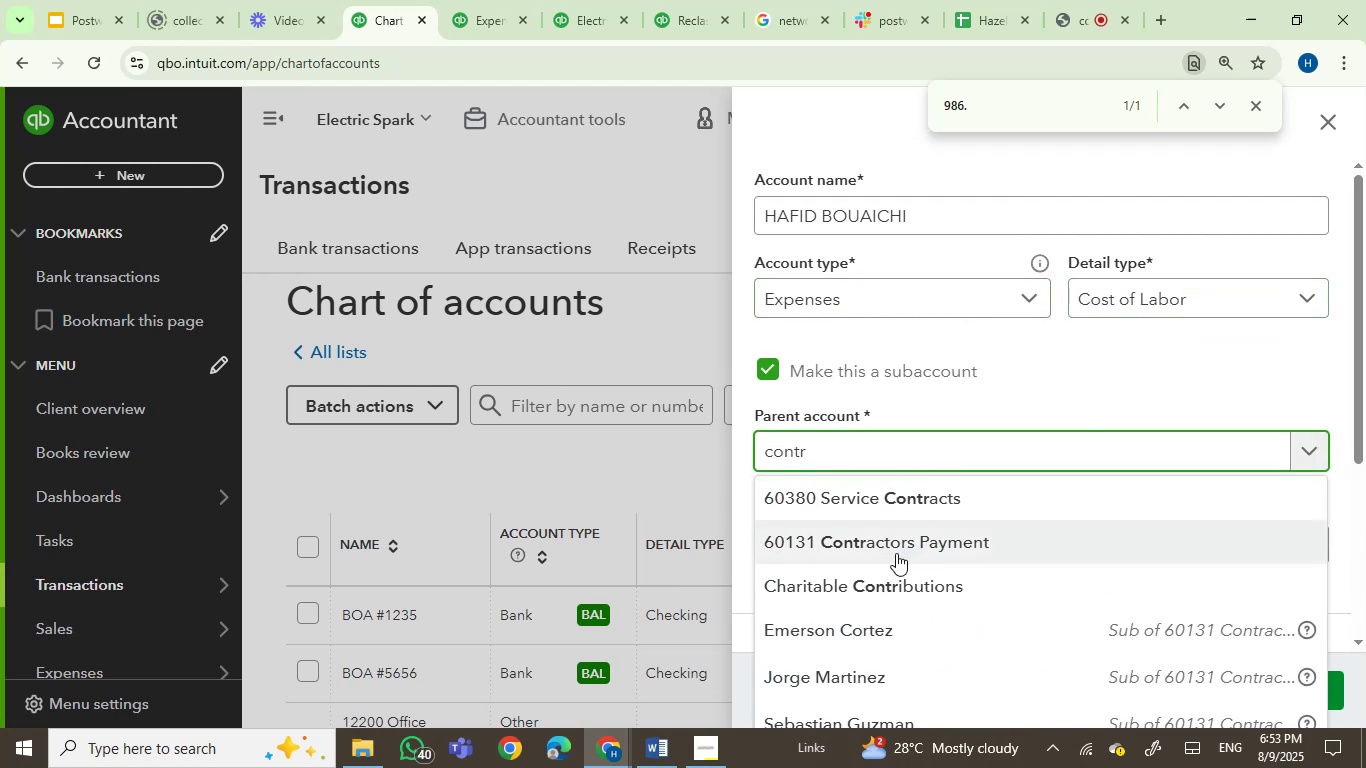 
left_click([895, 548])
 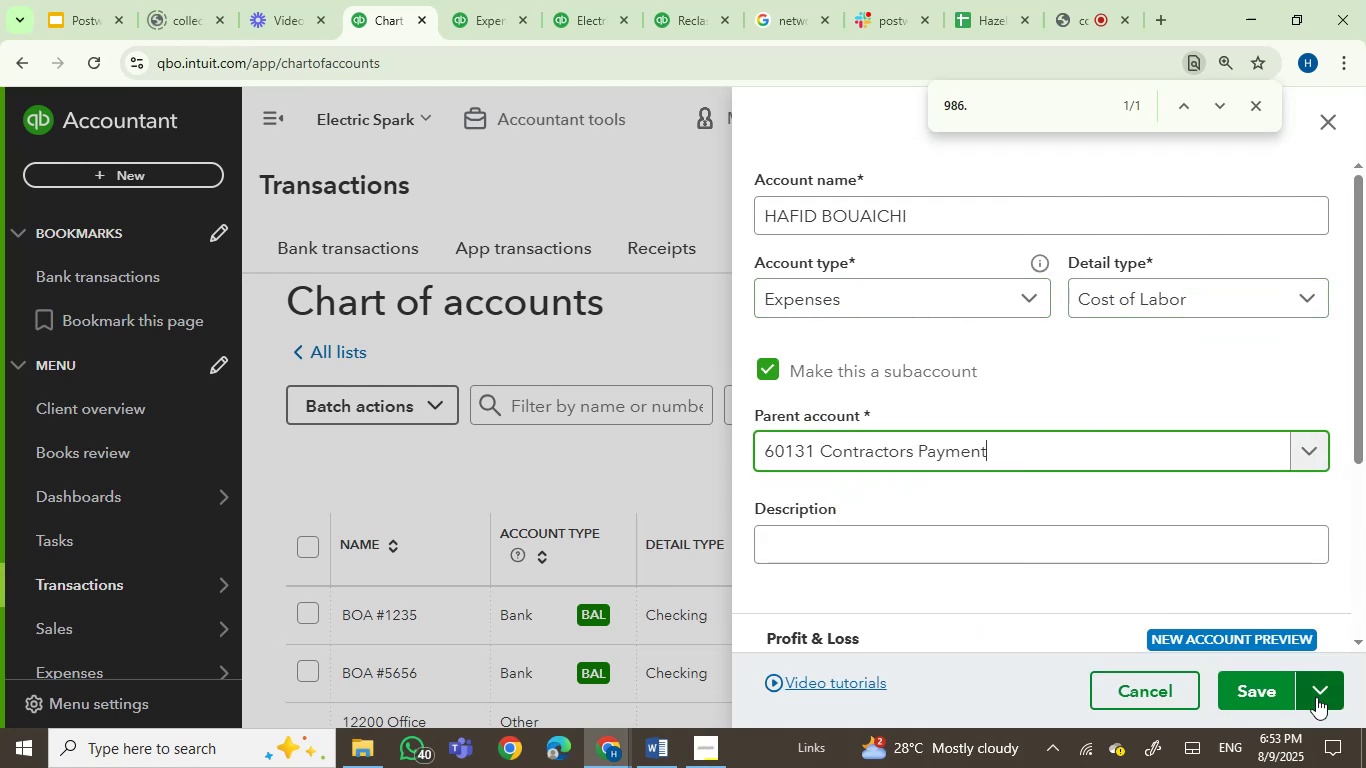 
left_click([1261, 696])
 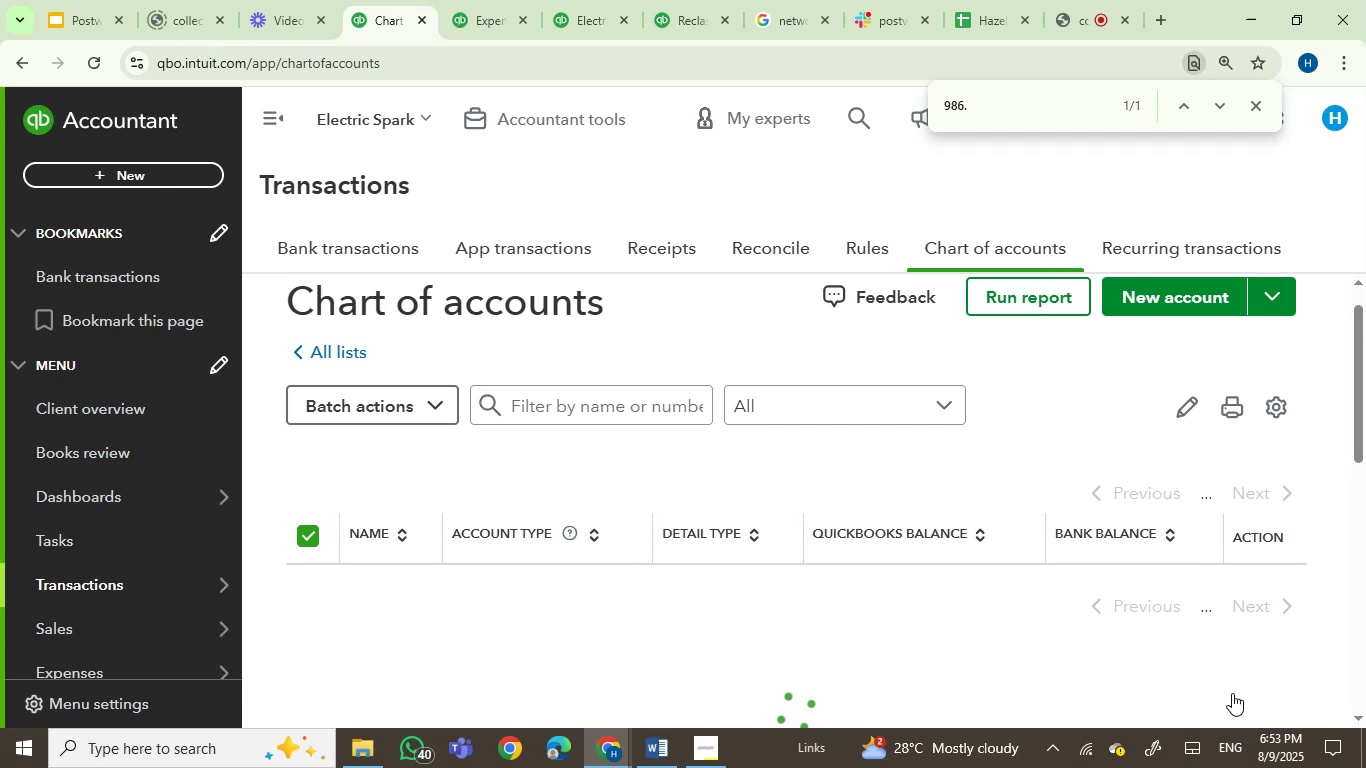 
wait(9.5)
 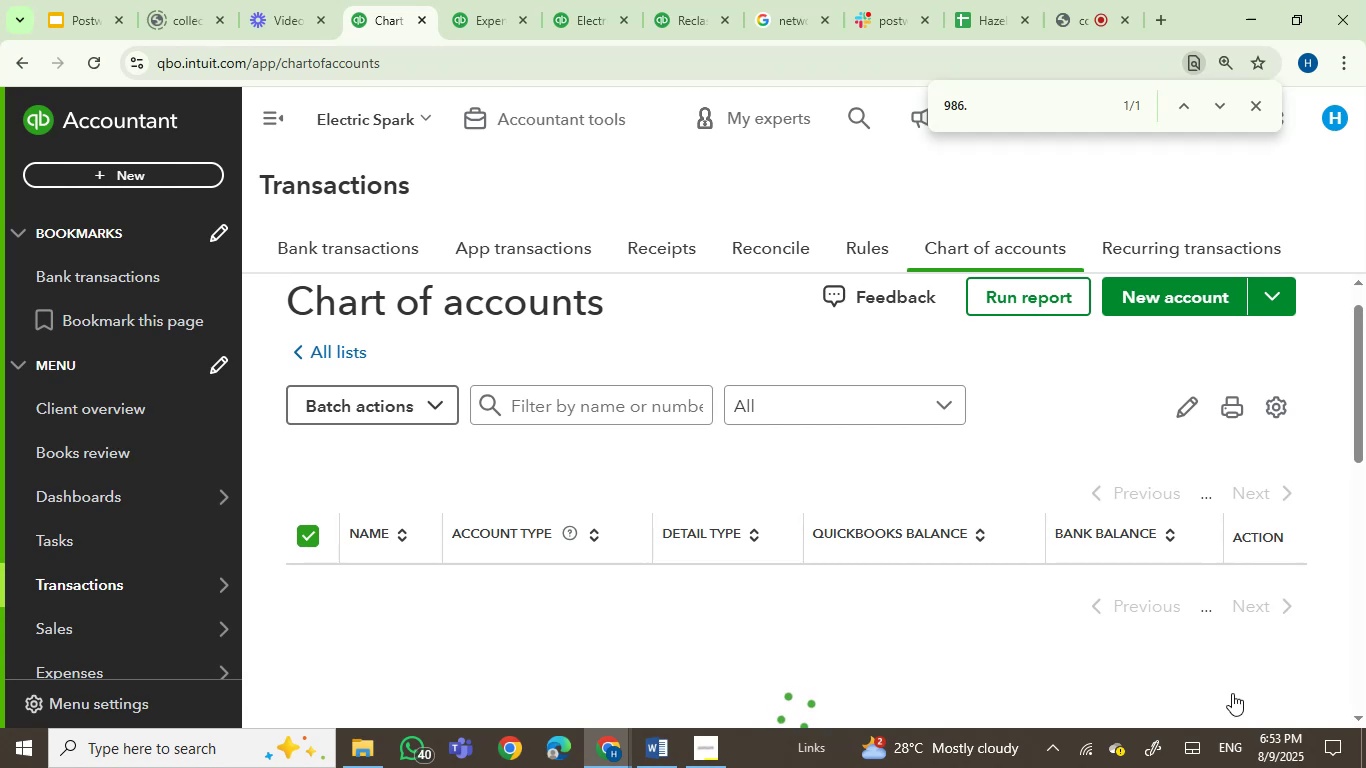 
left_click([710, 10])
 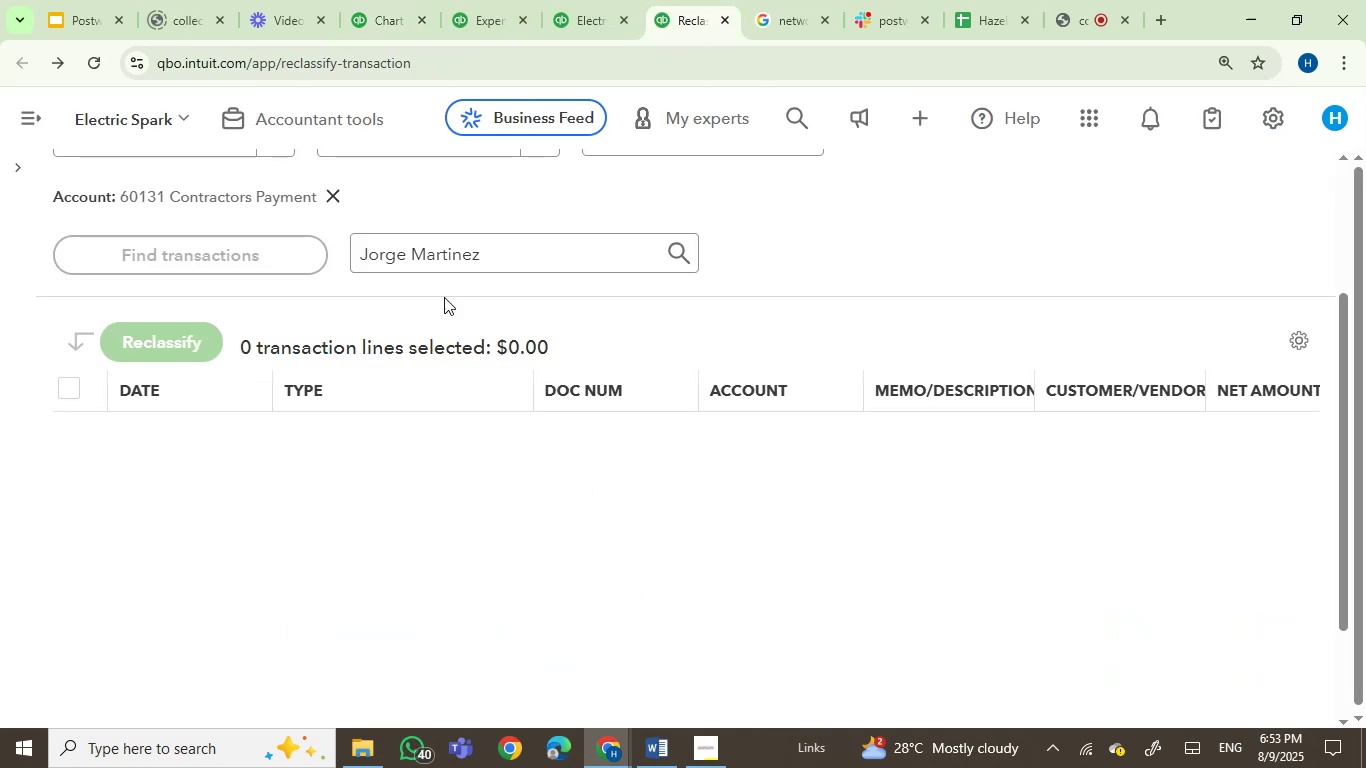 
left_click_drag(start_coordinate=[470, 243], to_coordinate=[354, 241])
 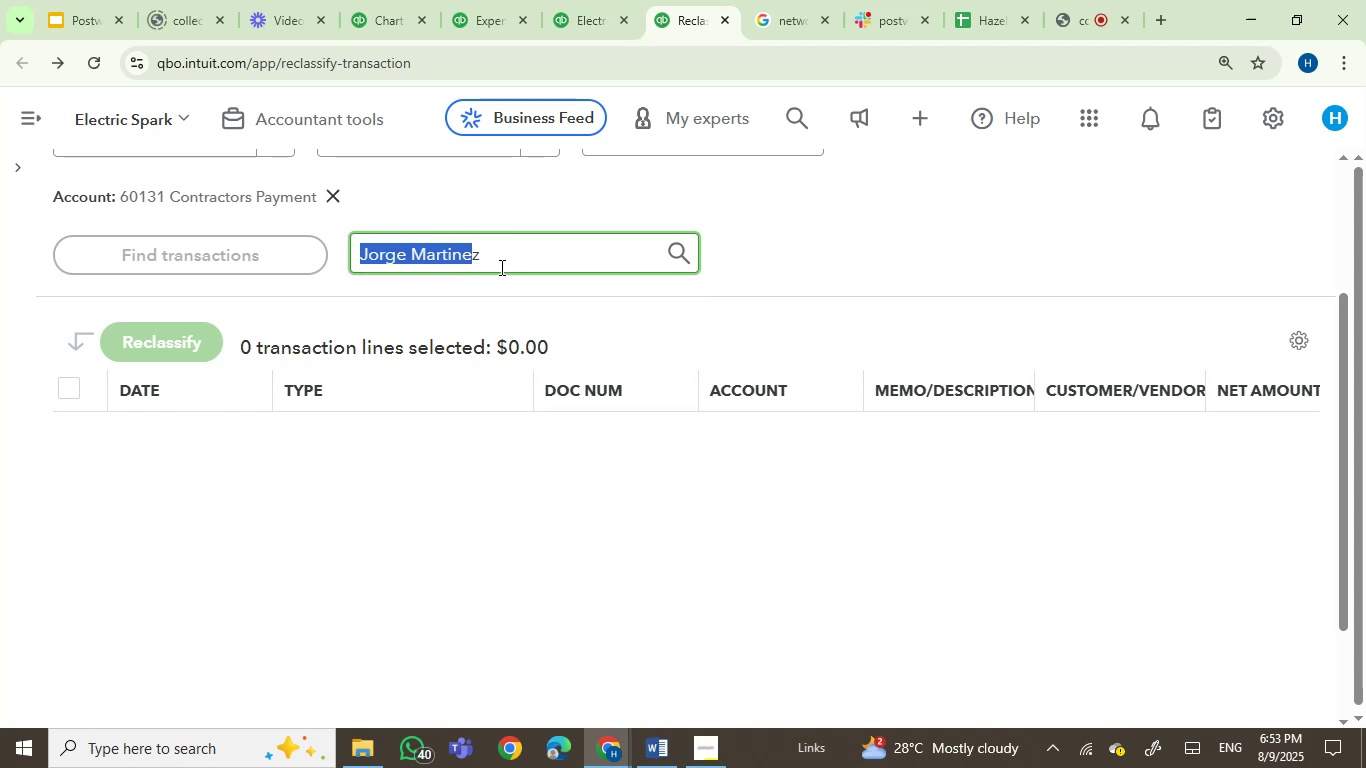 
left_click_drag(start_coordinate=[508, 263], to_coordinate=[296, 220])
 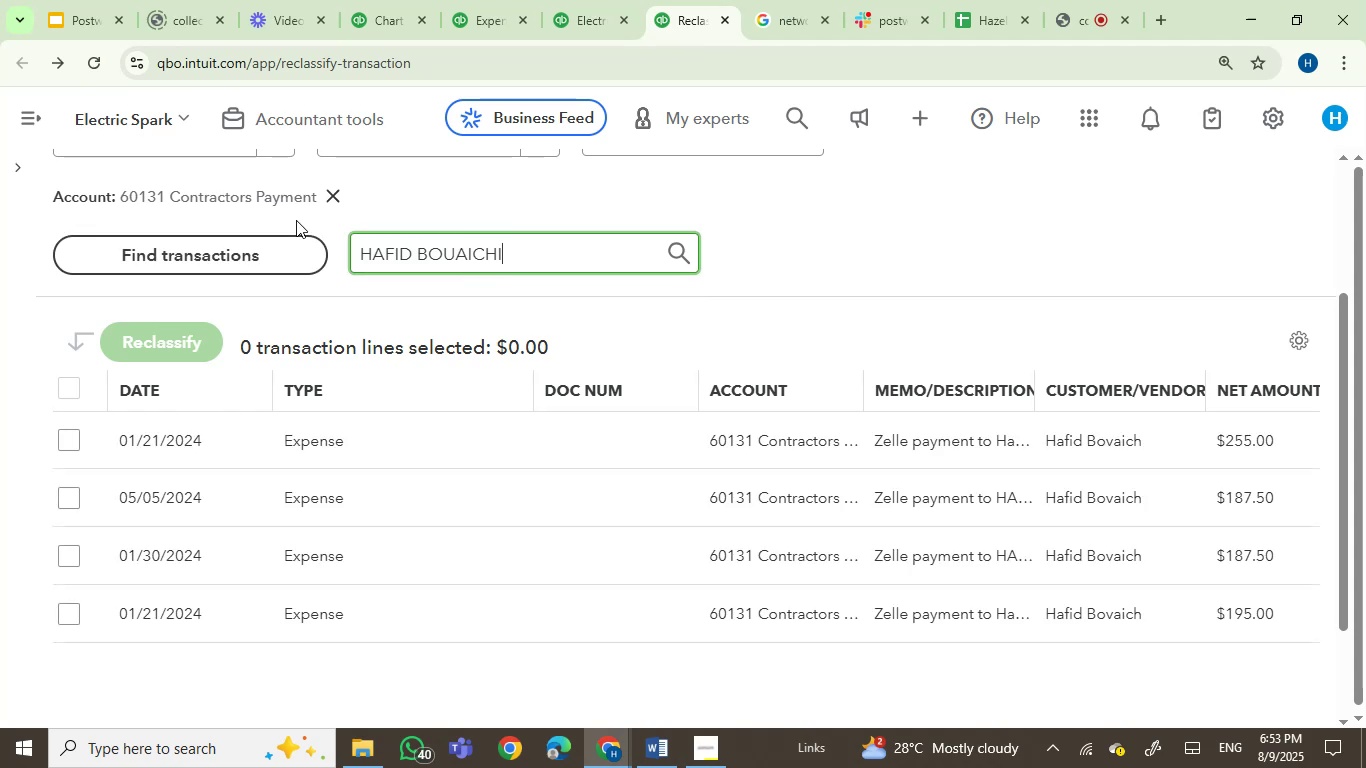 
key(Control+V)
 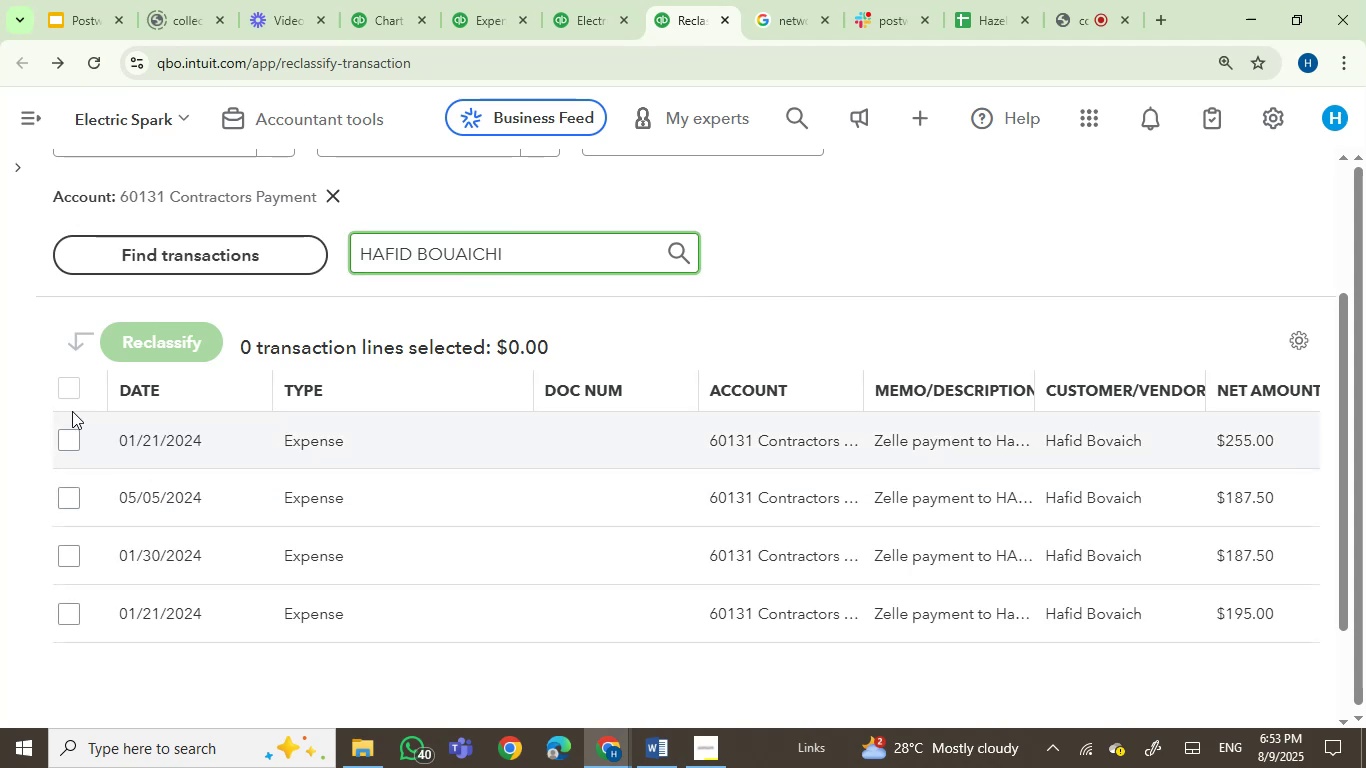 
left_click([67, 425])
 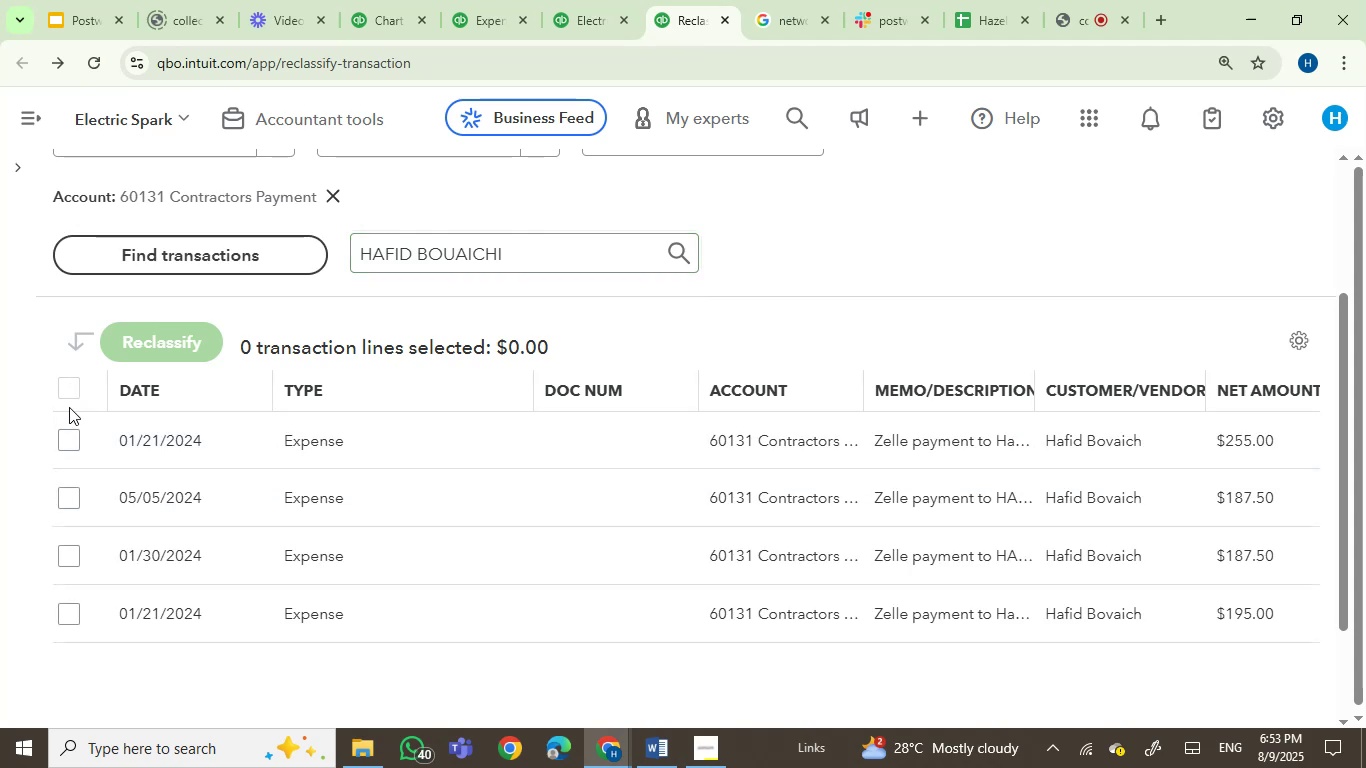 
double_click([69, 429])
 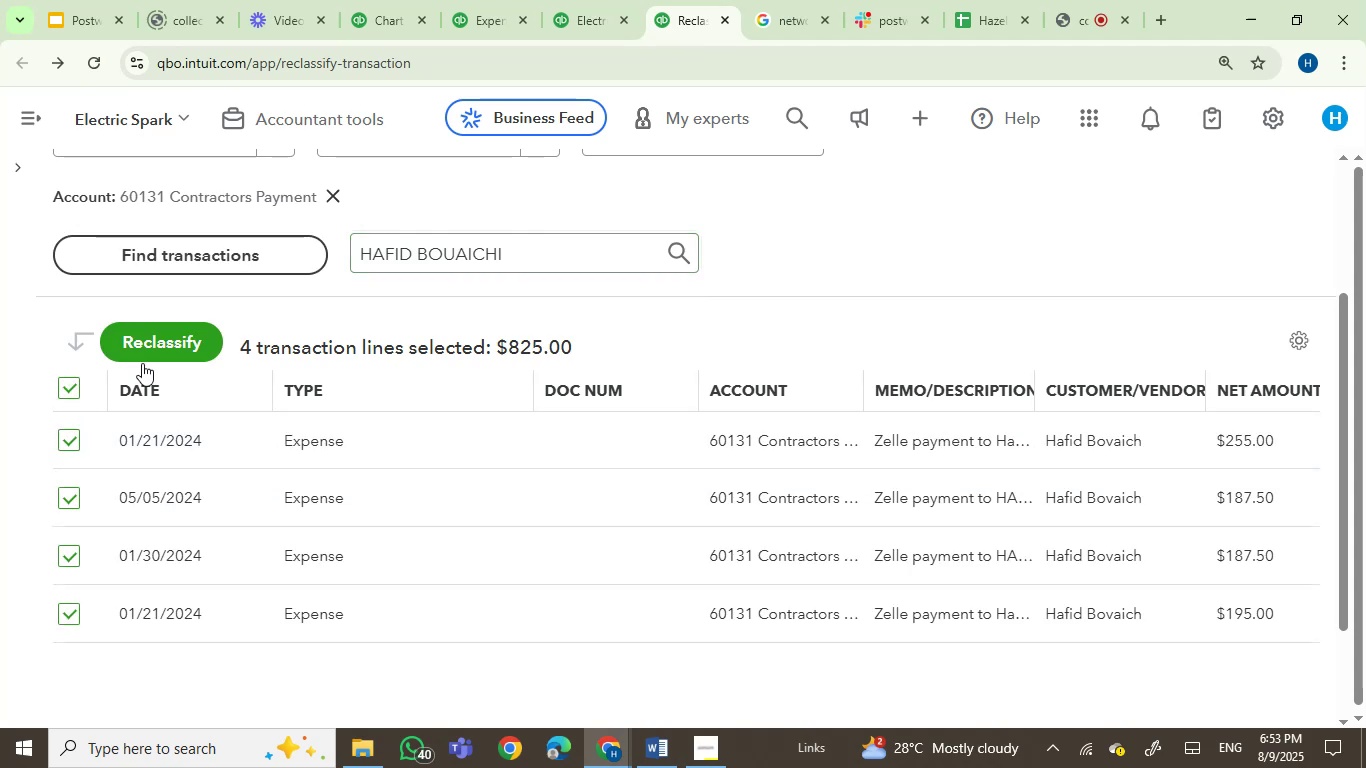 
double_click([181, 348])
 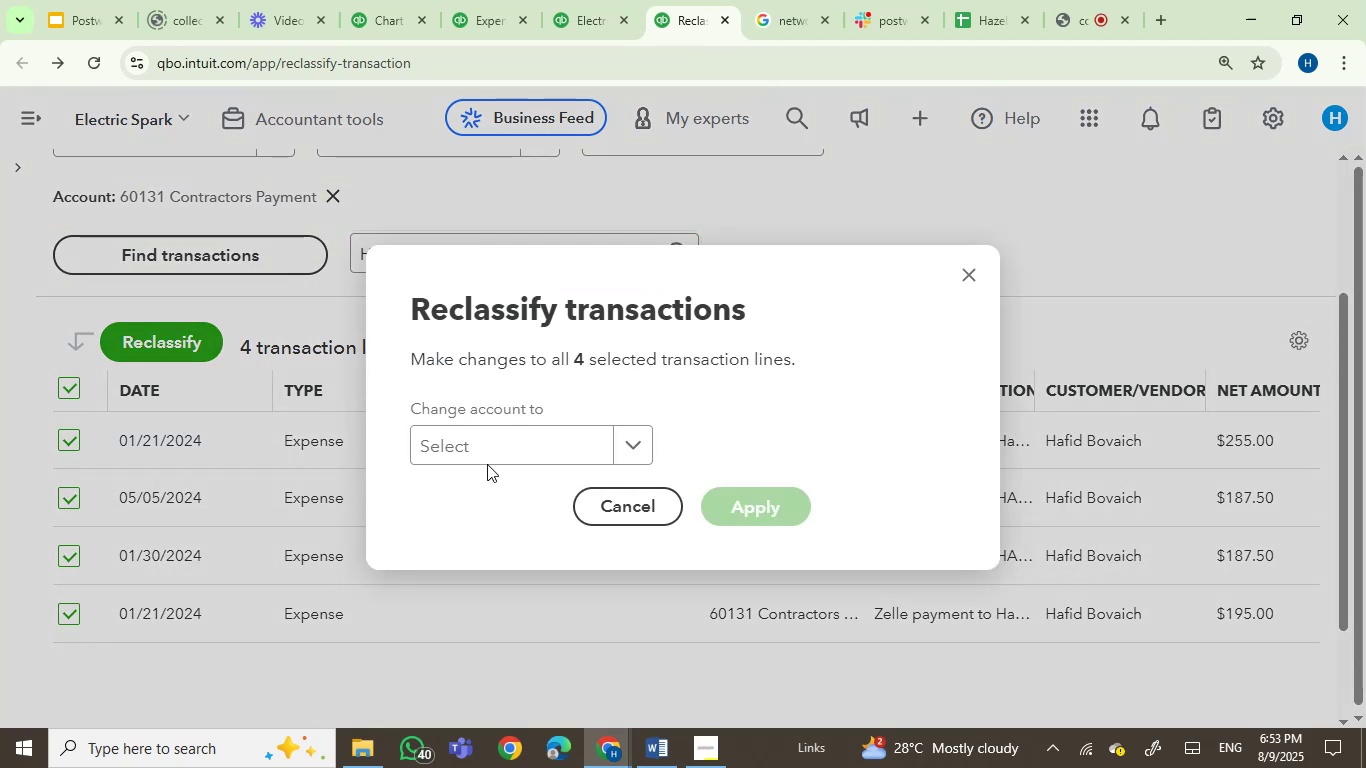 
left_click([491, 449])
 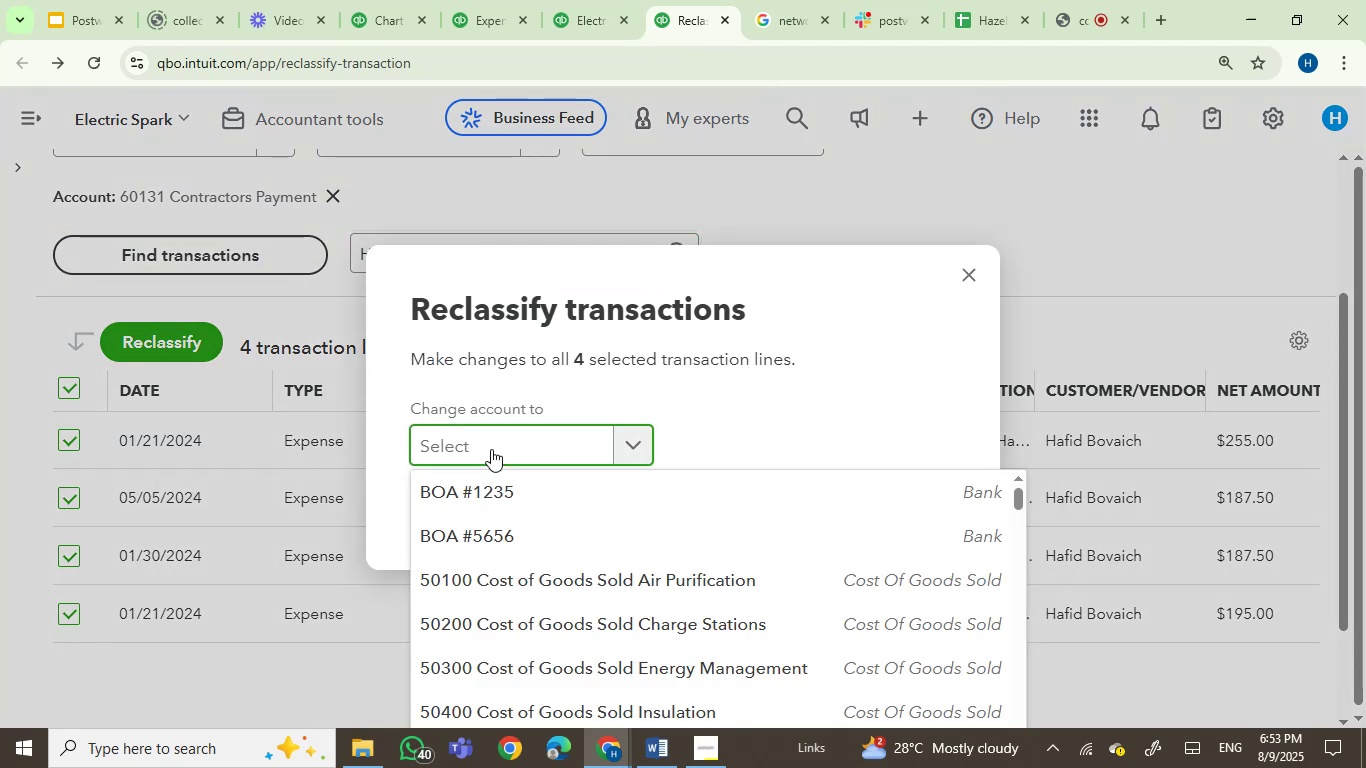 
key(Control+V)
 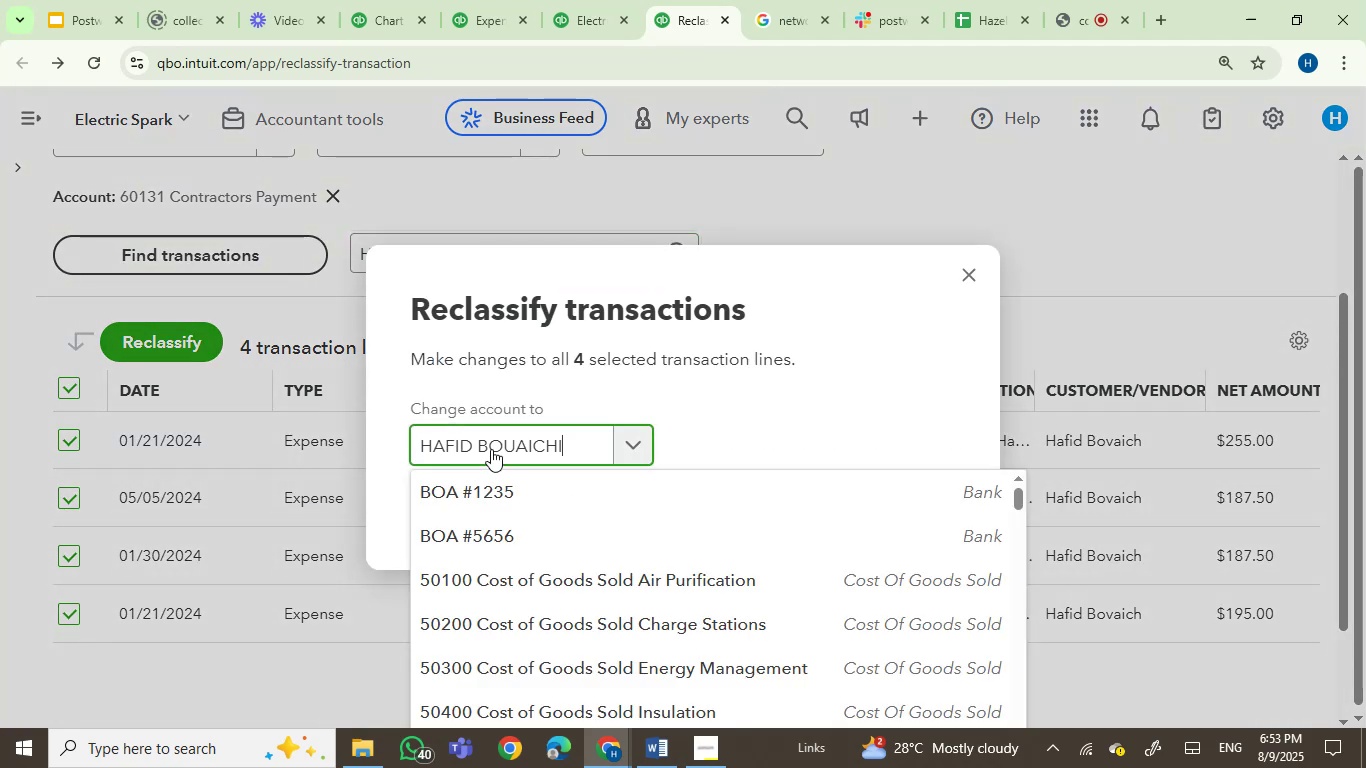 
key(Backspace)
 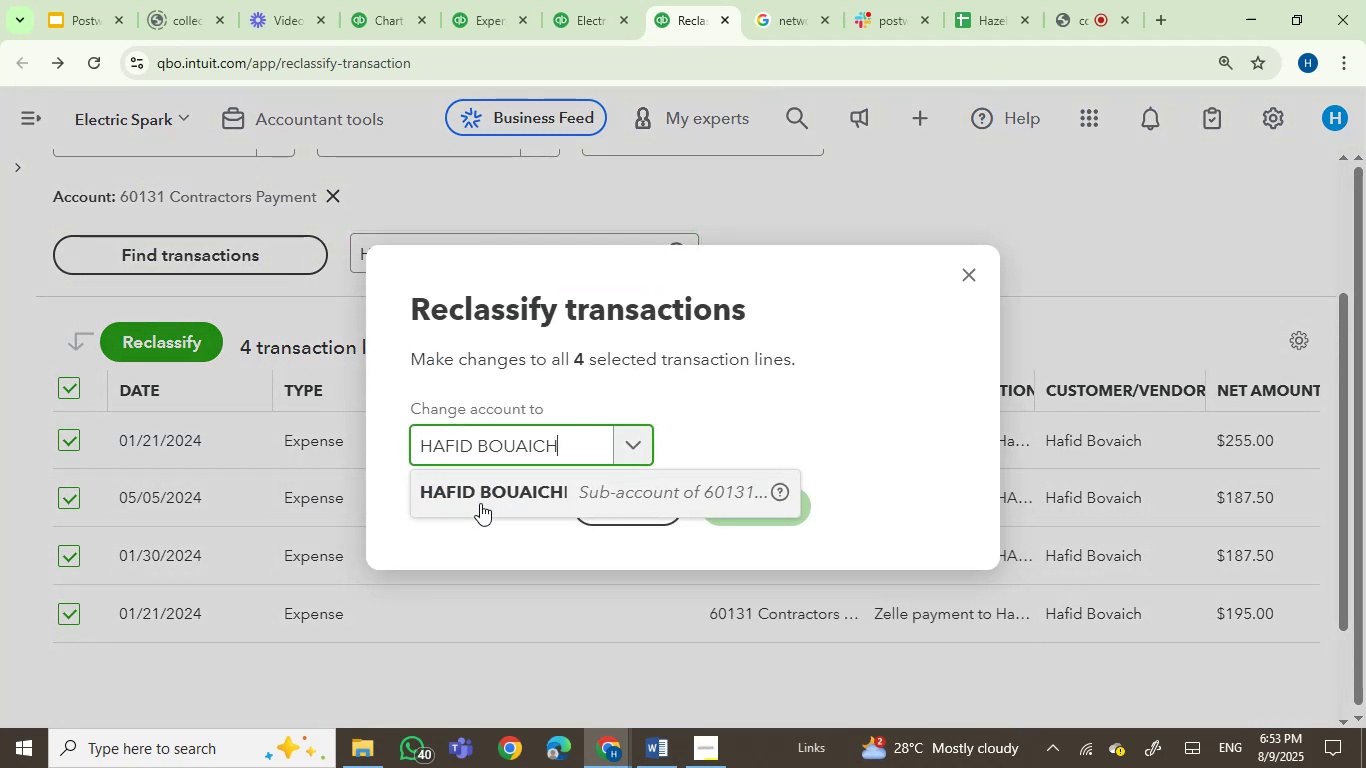 
left_click([487, 483])
 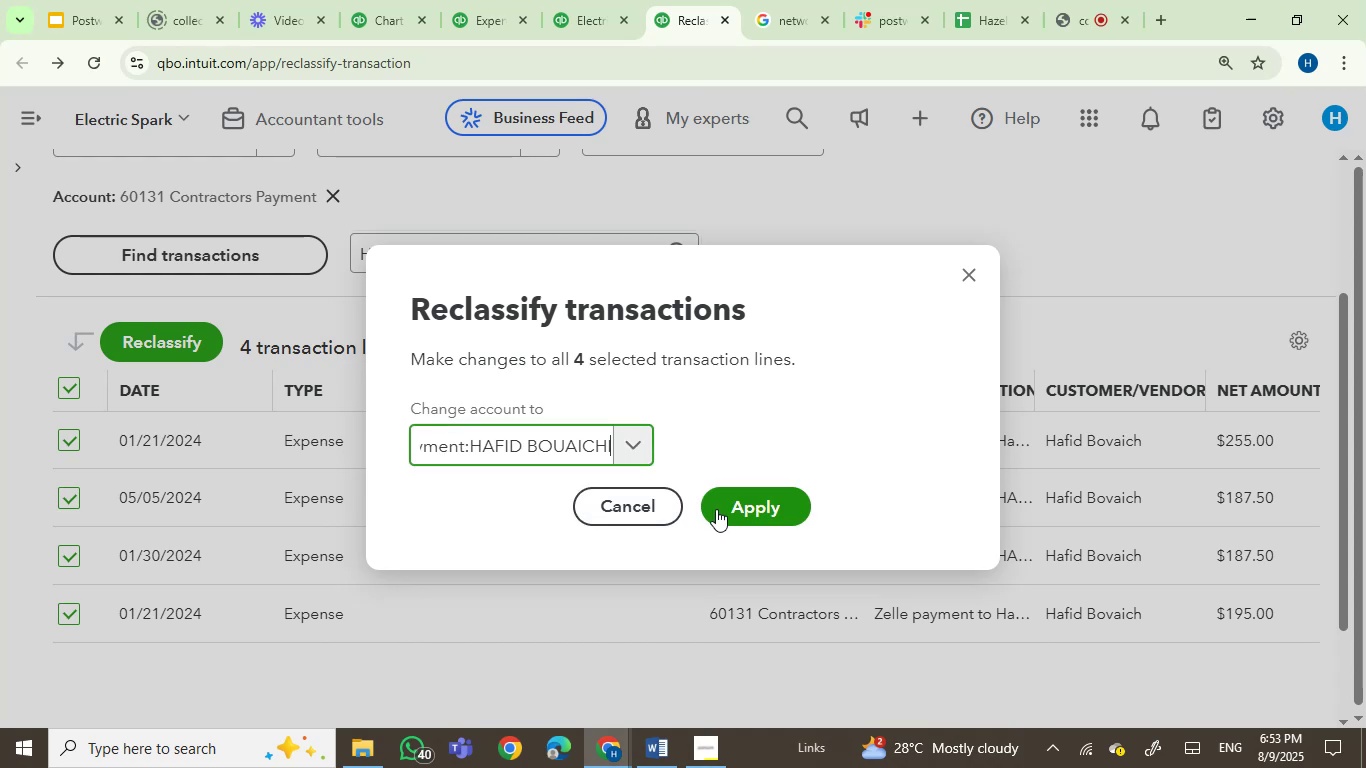 
left_click([757, 505])
 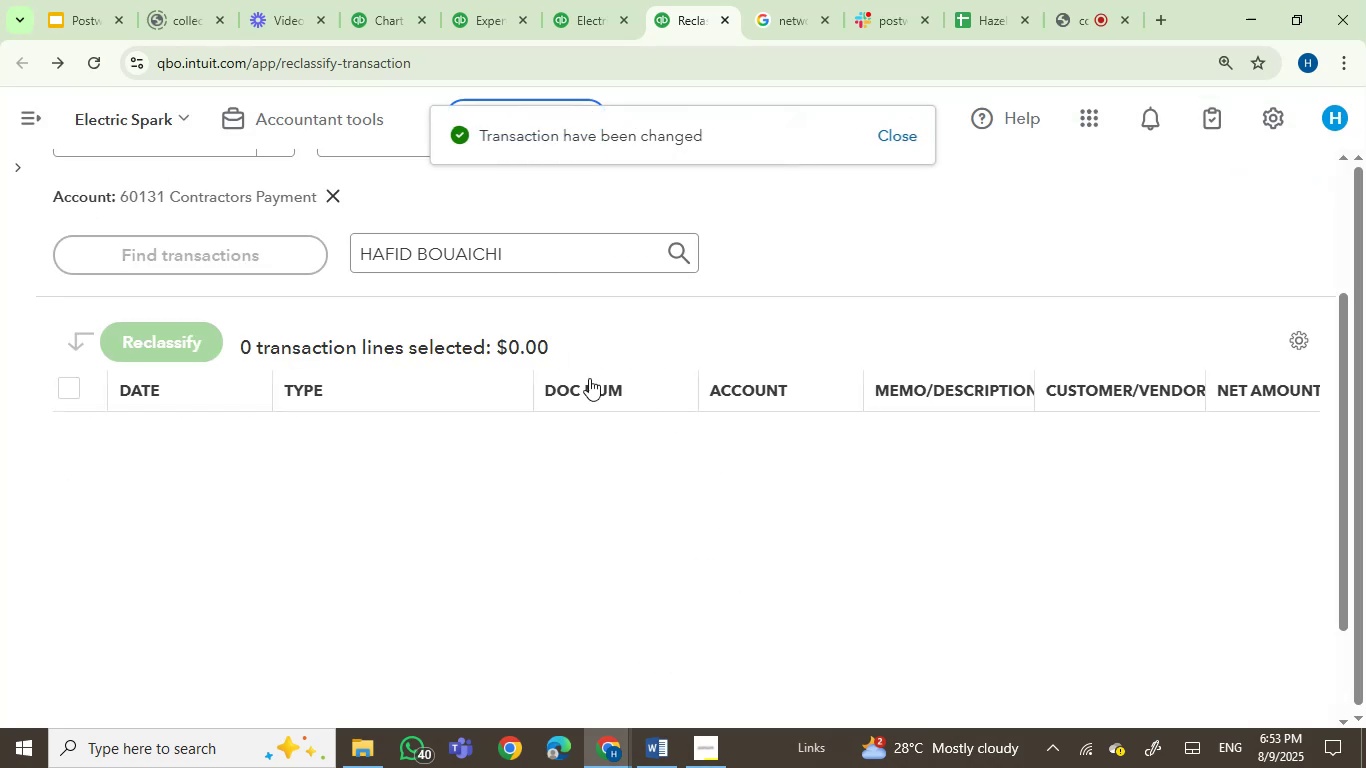 
left_click_drag(start_coordinate=[556, 265], to_coordinate=[163, 230])
 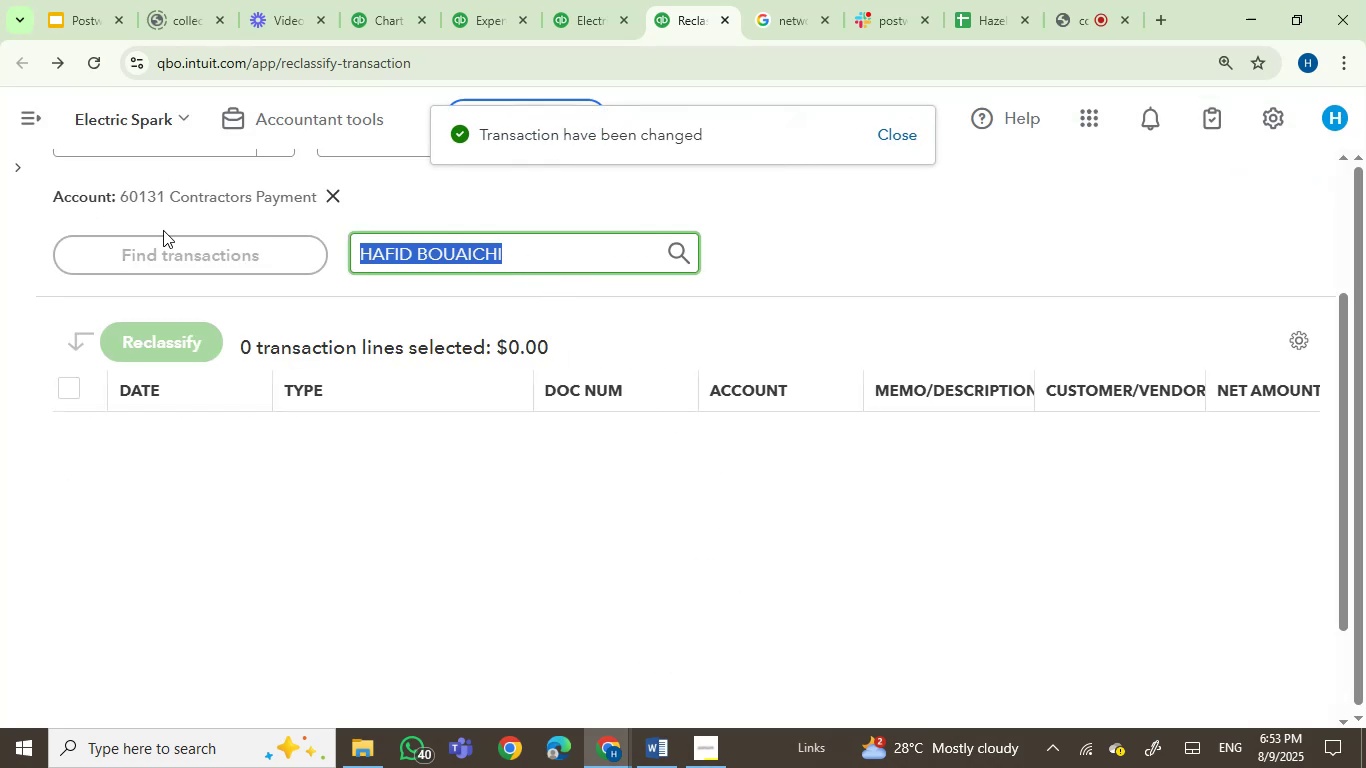 
key(Backspace)
 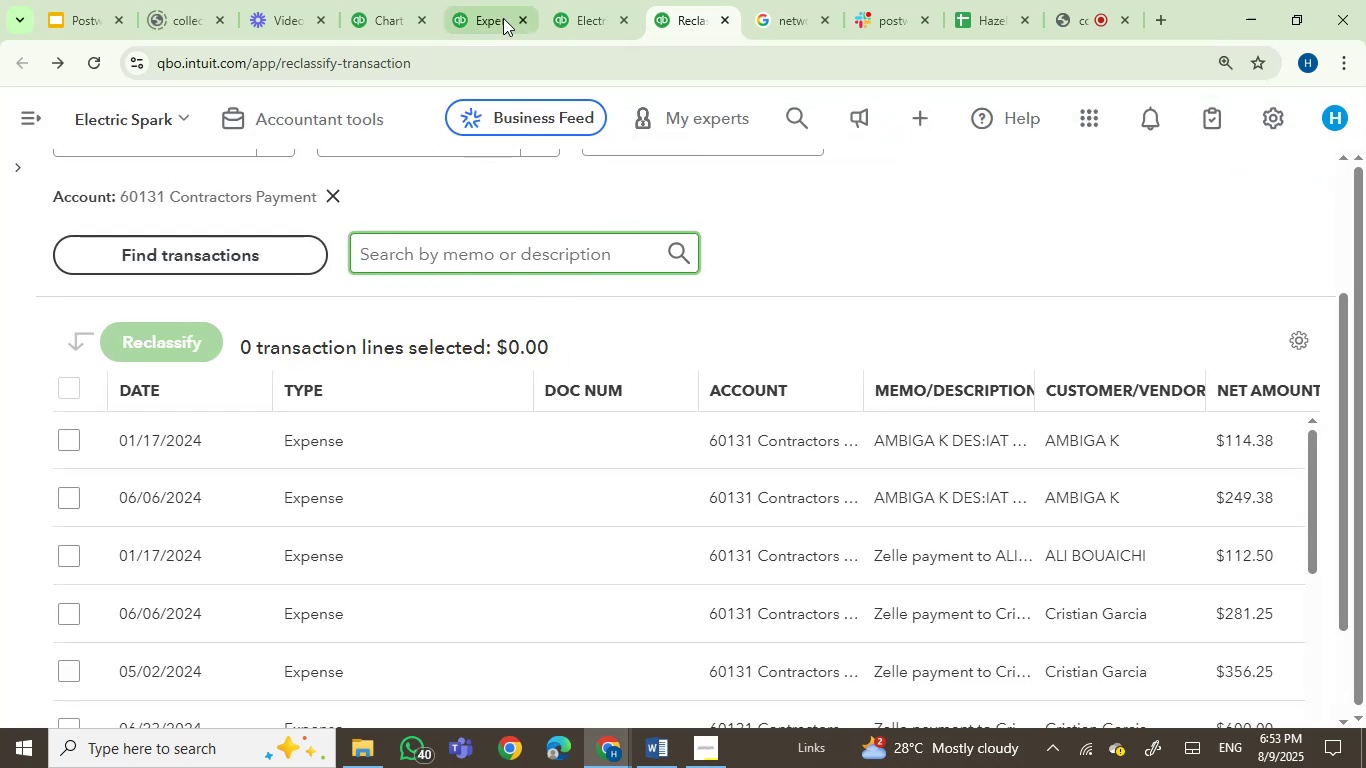 
left_click([490, 0])
 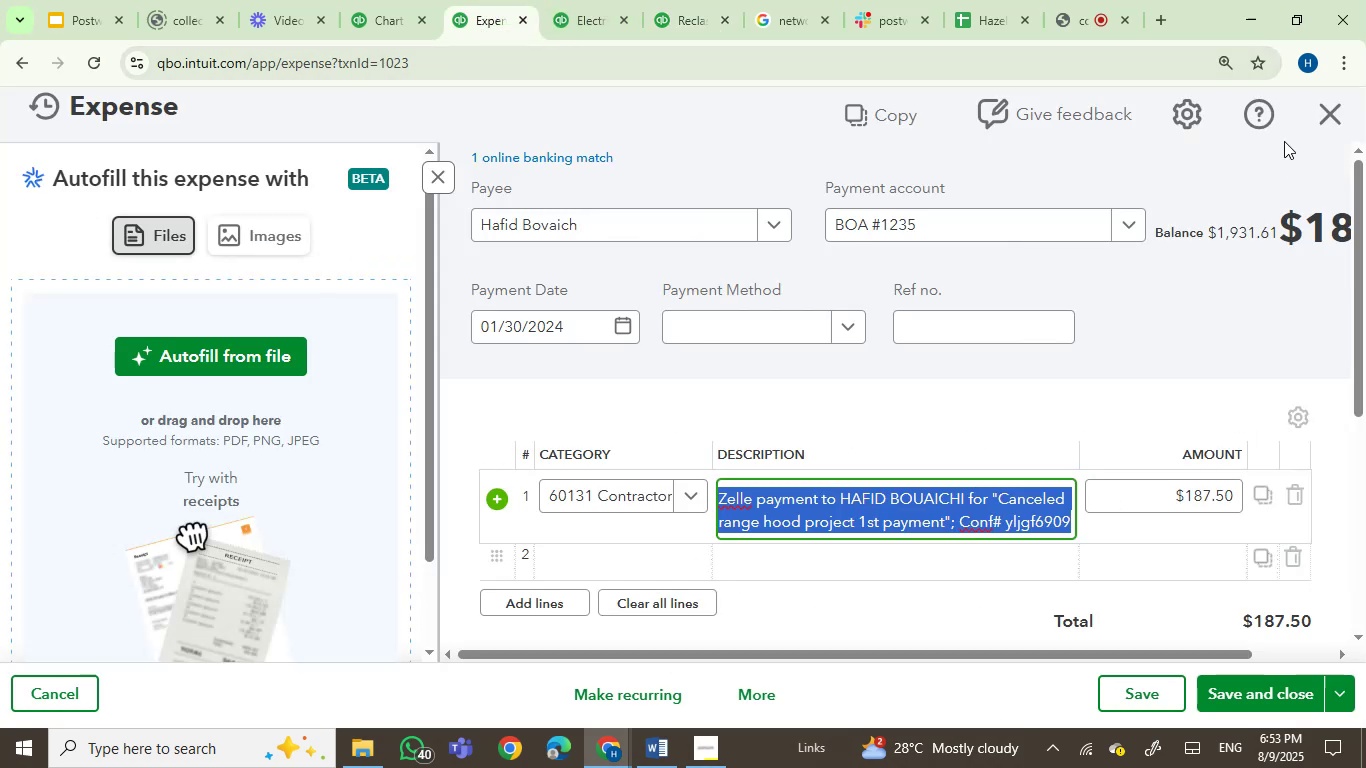 
left_click([1329, 107])
 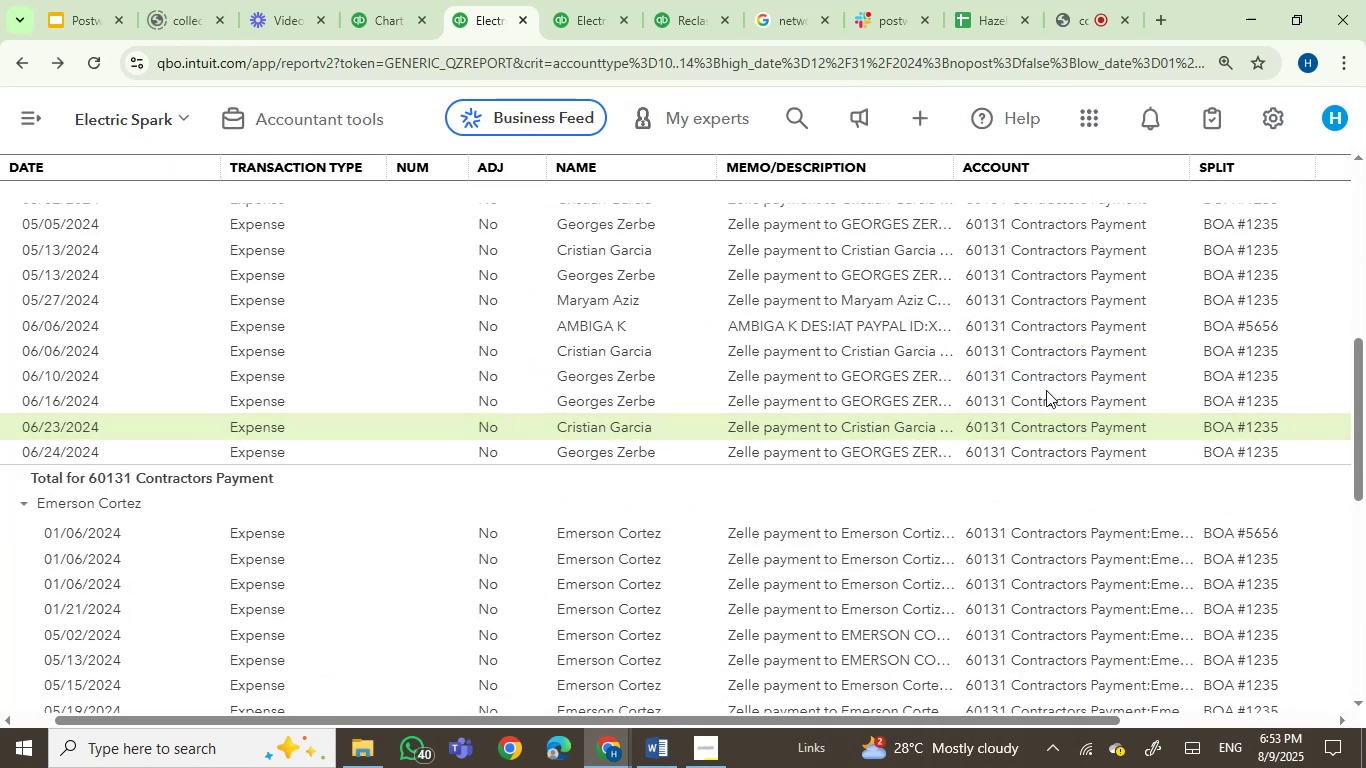 
wait(5.56)
 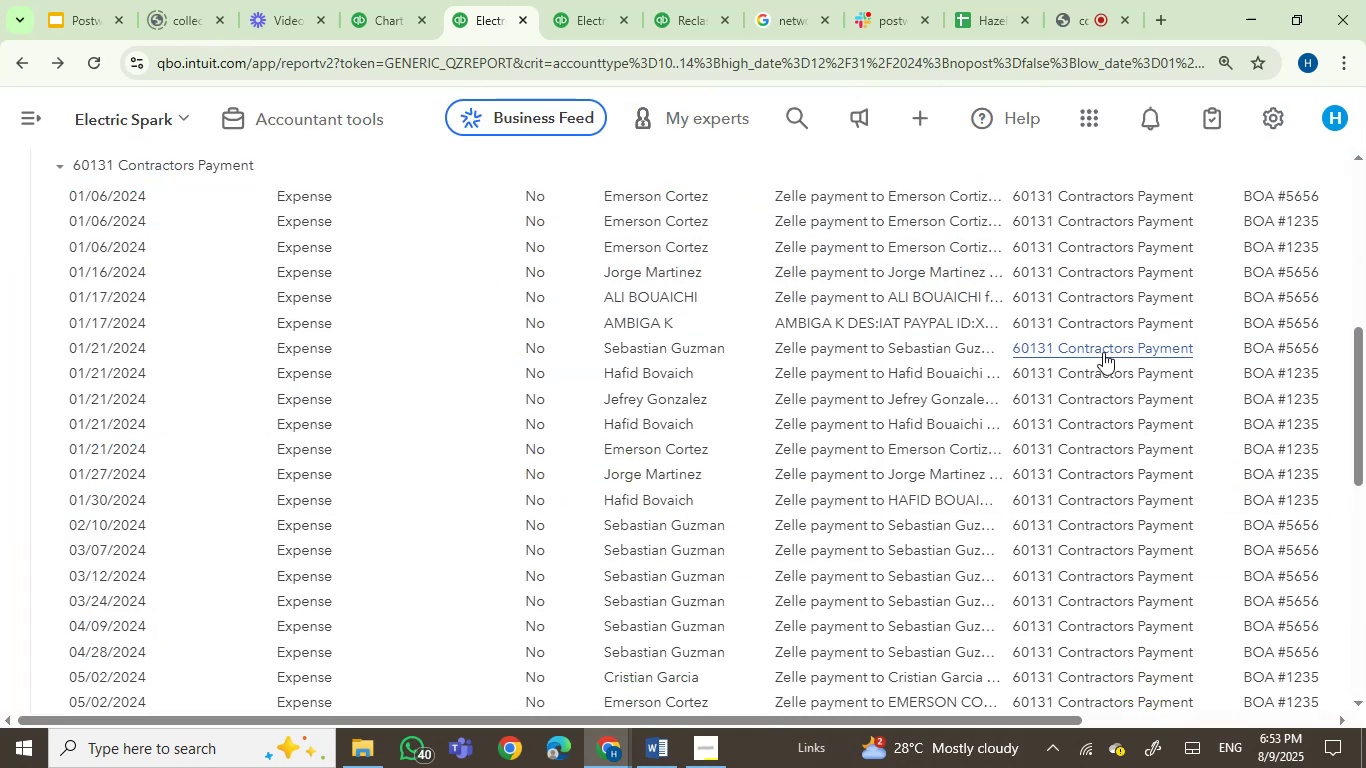 
left_click_drag(start_coordinate=[636, 322], to_coordinate=[560, 332])
 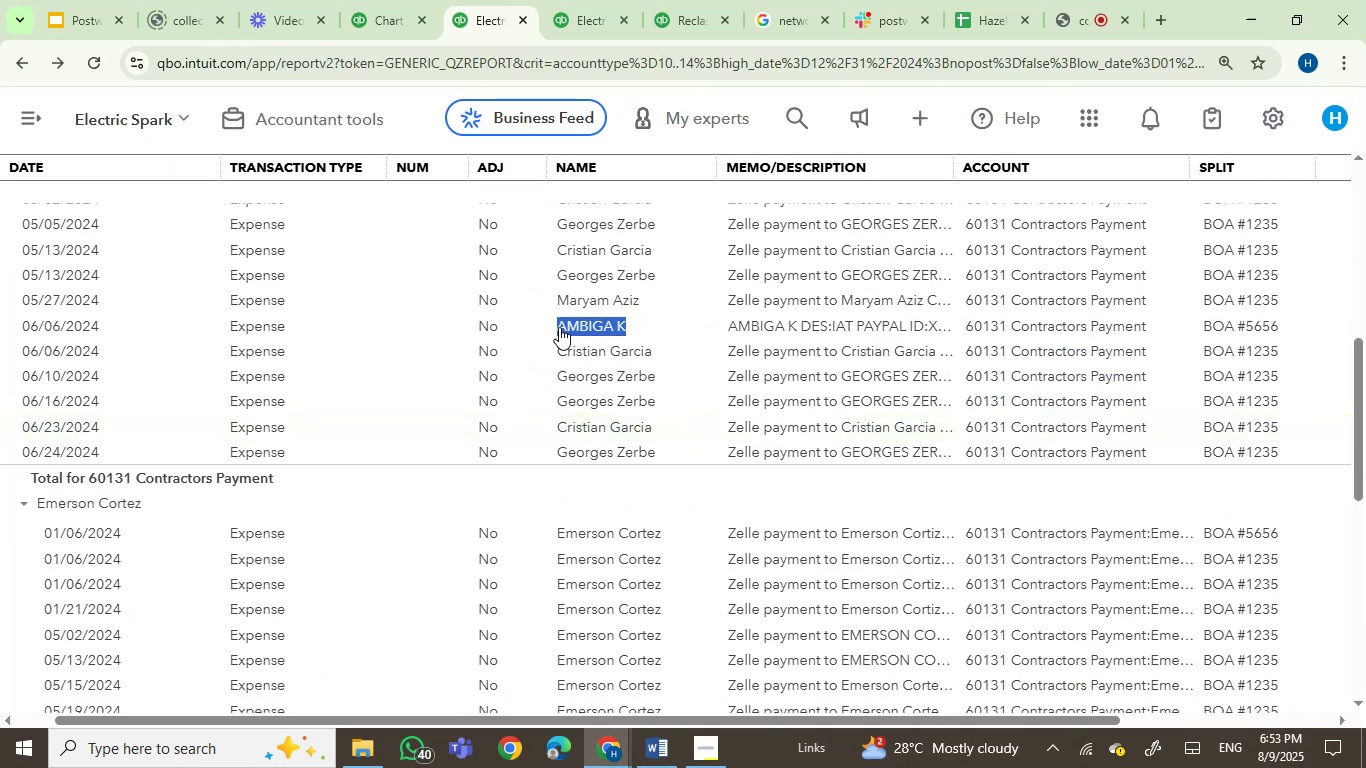 
key(Control+C)
 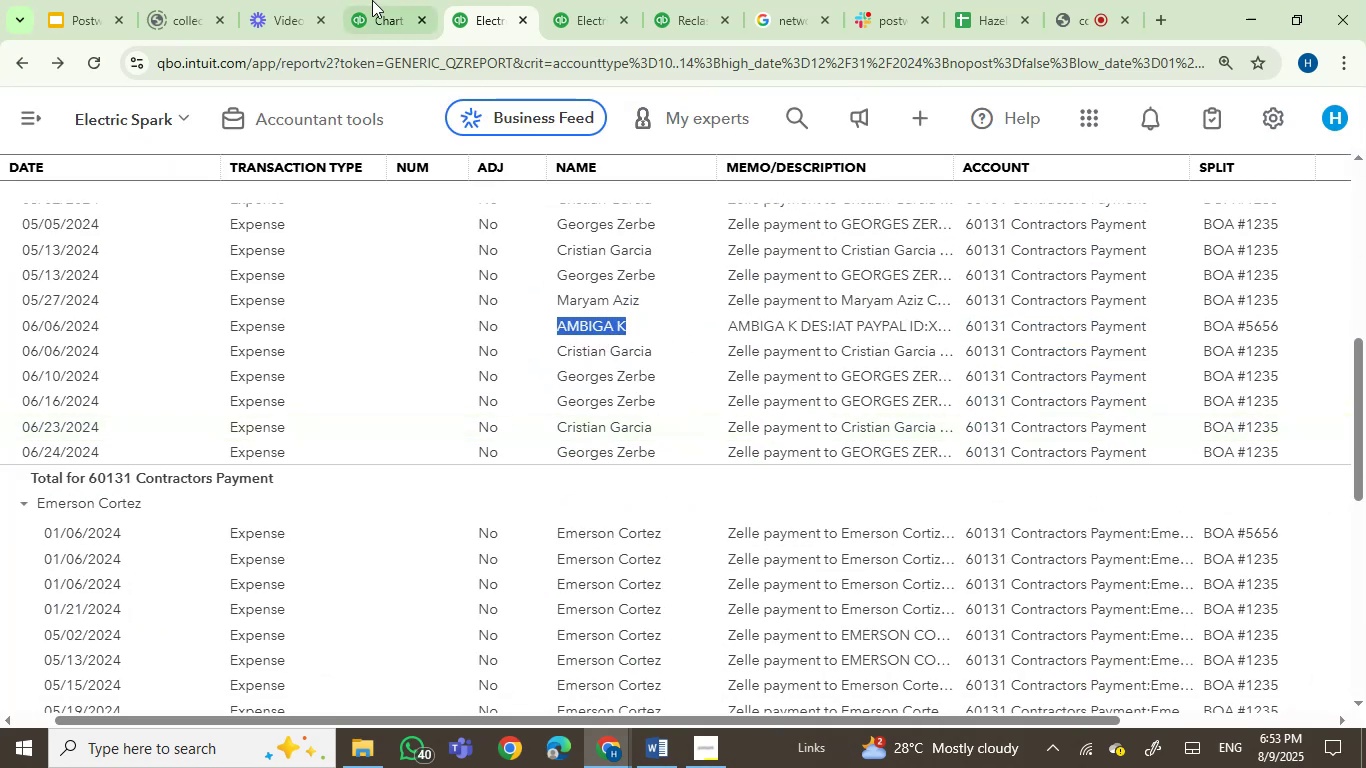 
left_click([370, 0])
 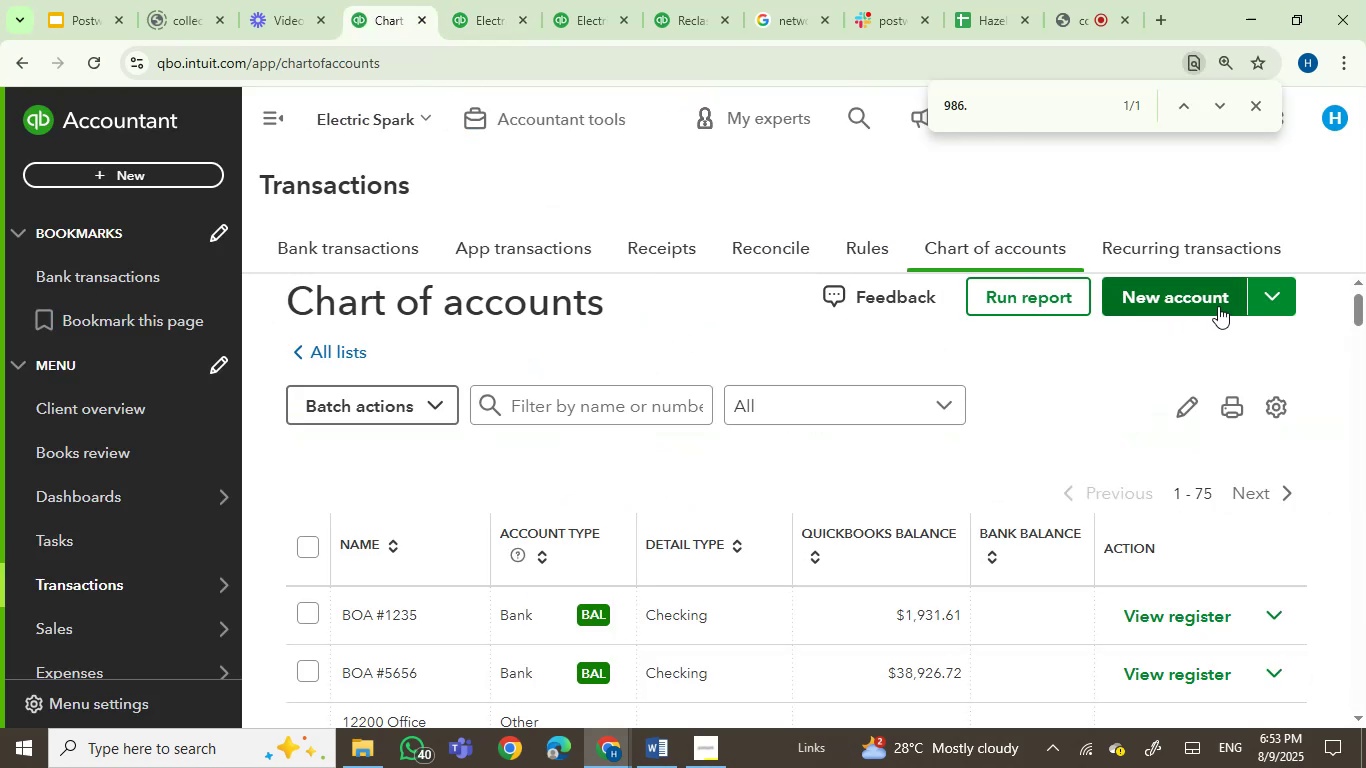 
left_click([1201, 289])
 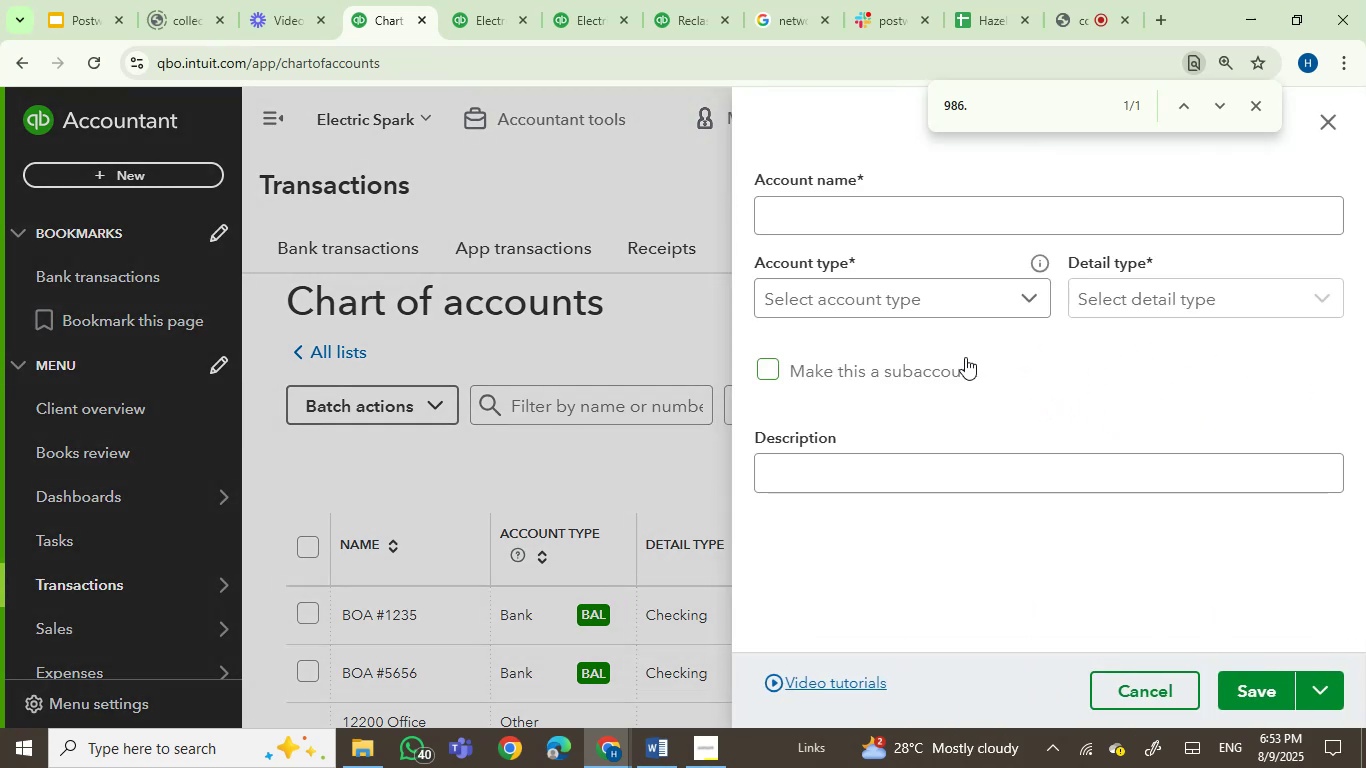 
left_click([877, 212])
 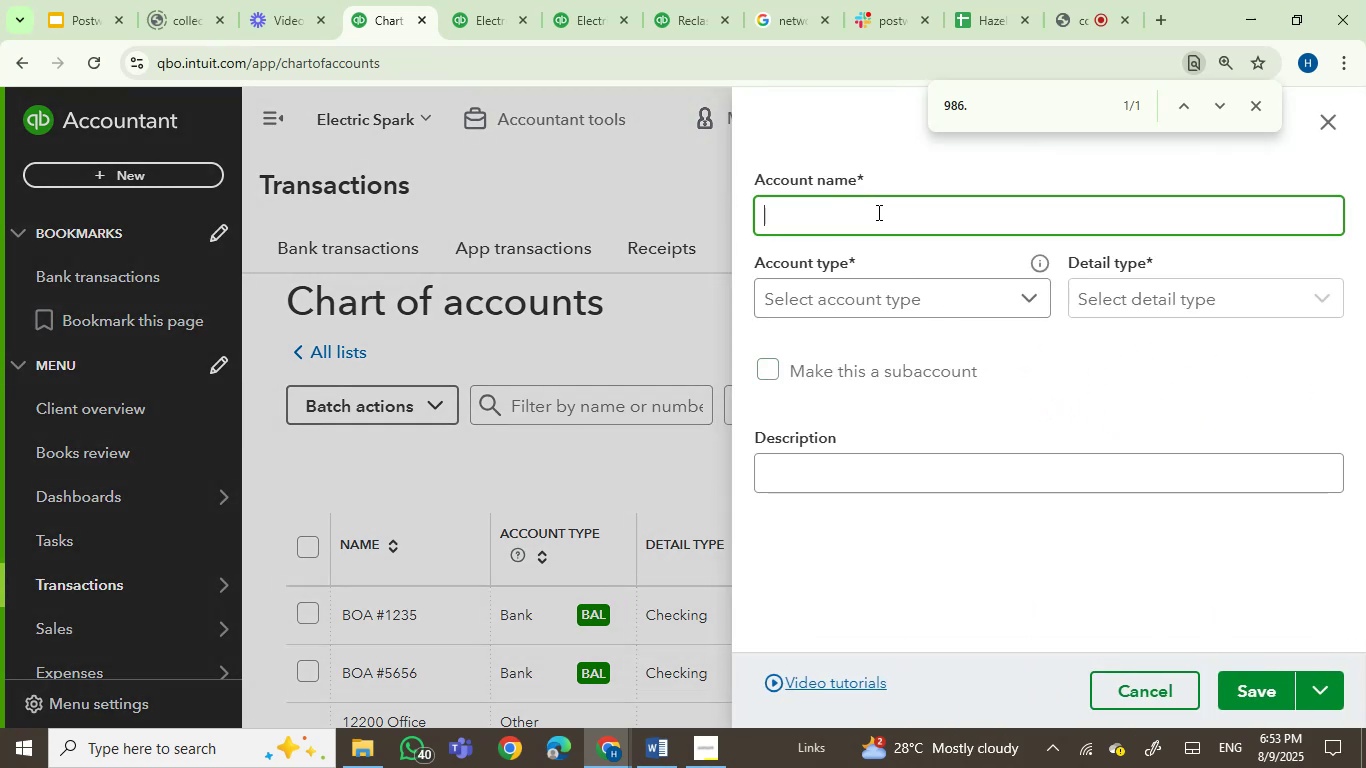 
key(Control+V)
 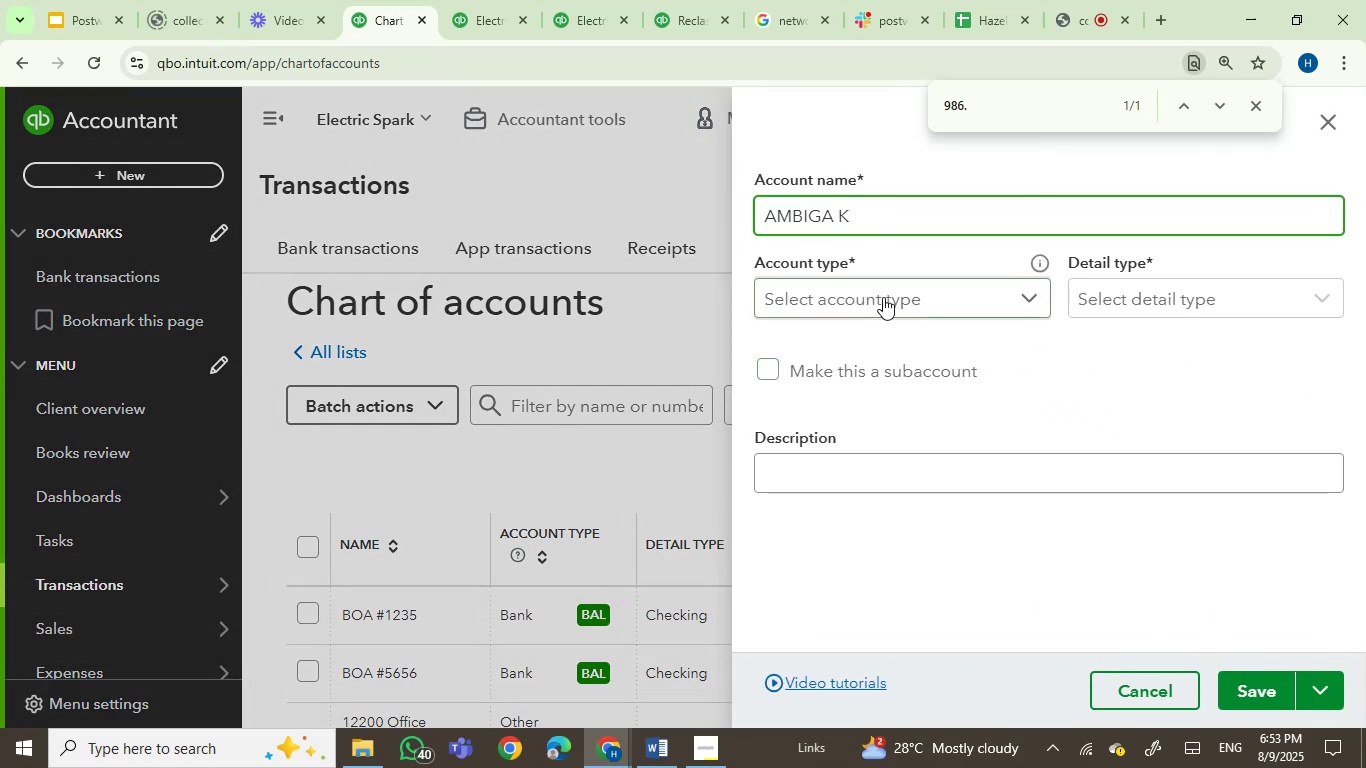 
left_click([897, 293])
 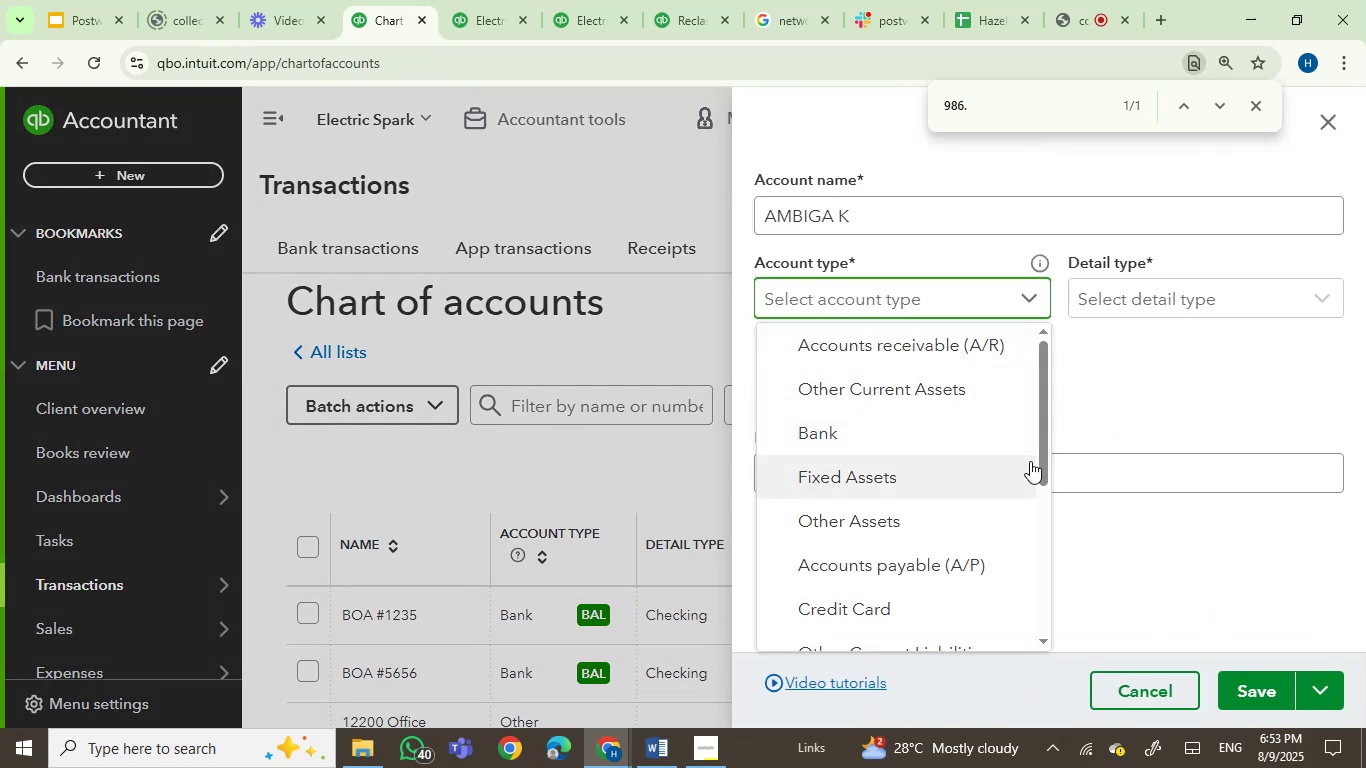 
left_click_drag(start_coordinate=[1041, 465], to_coordinate=[1044, 614])
 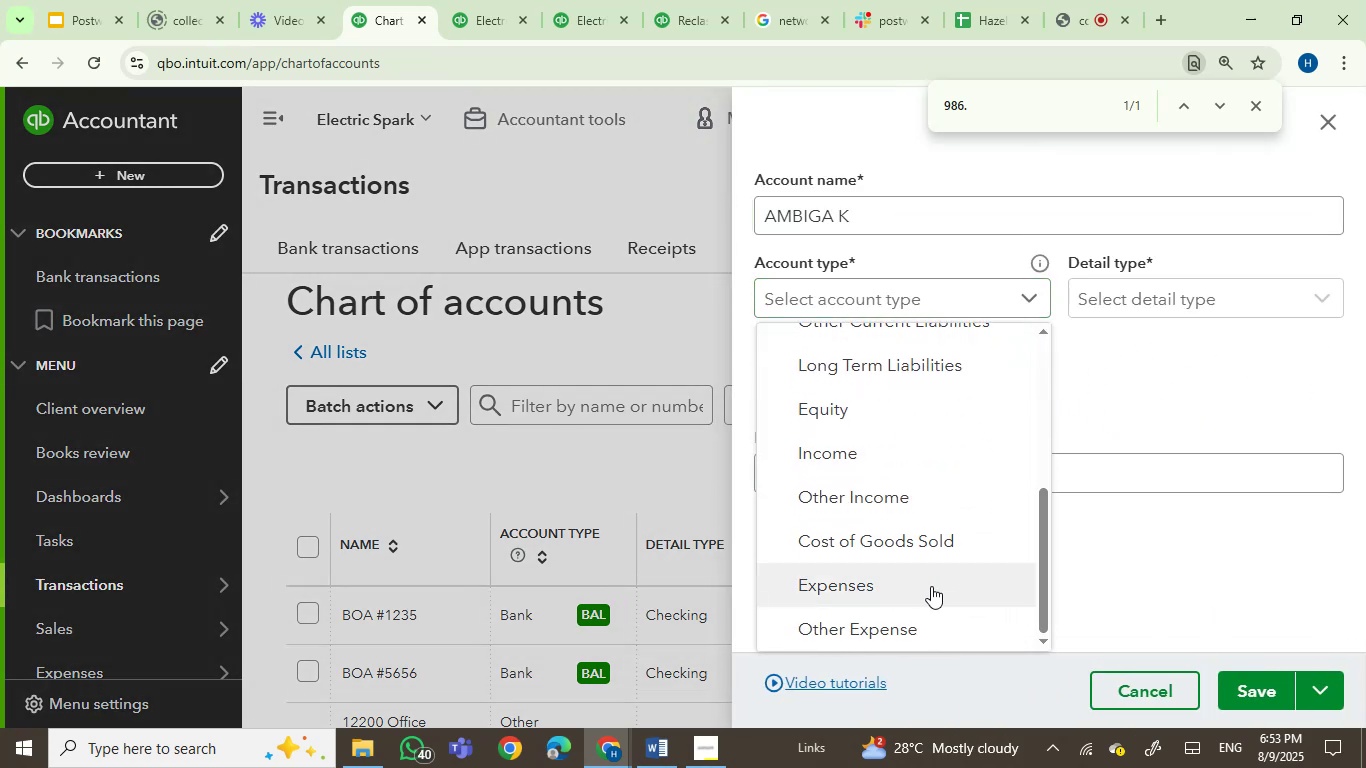 
left_click([929, 586])
 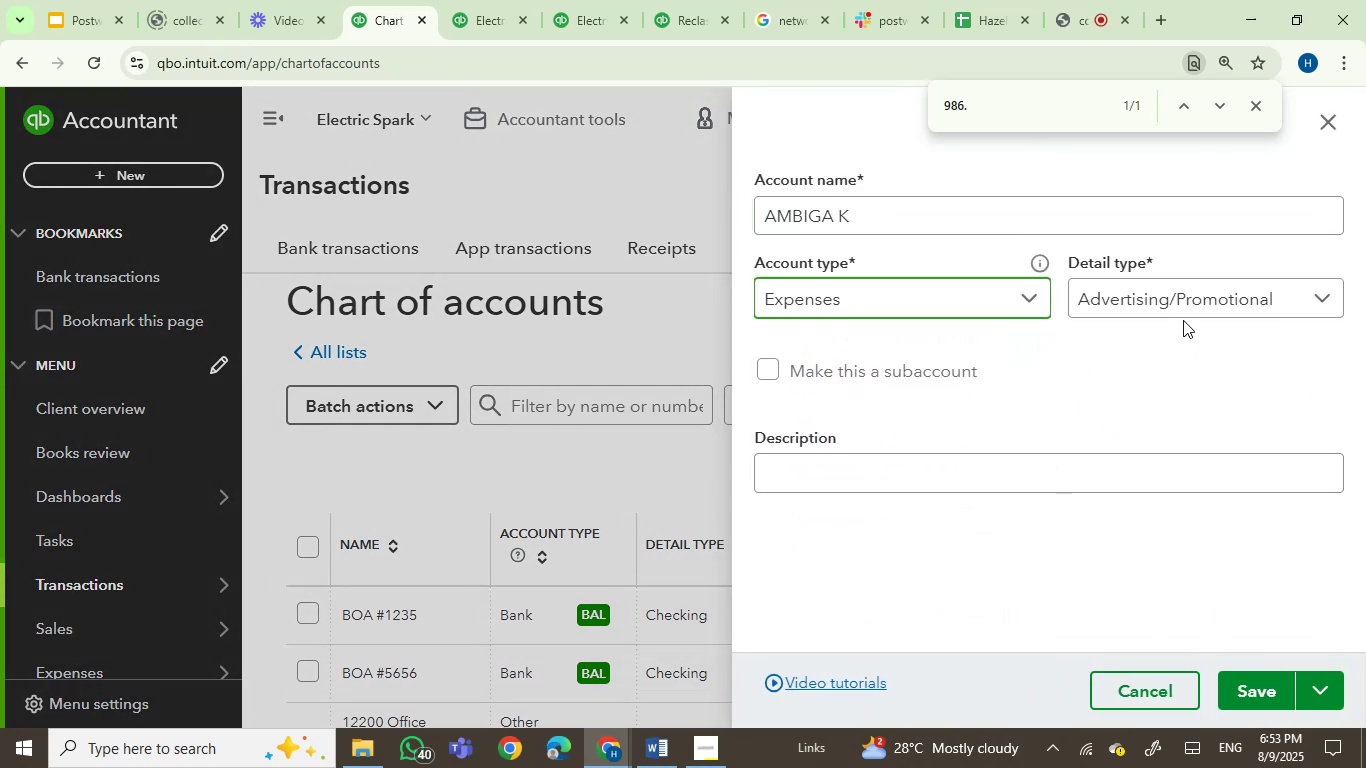 
left_click([1191, 306])
 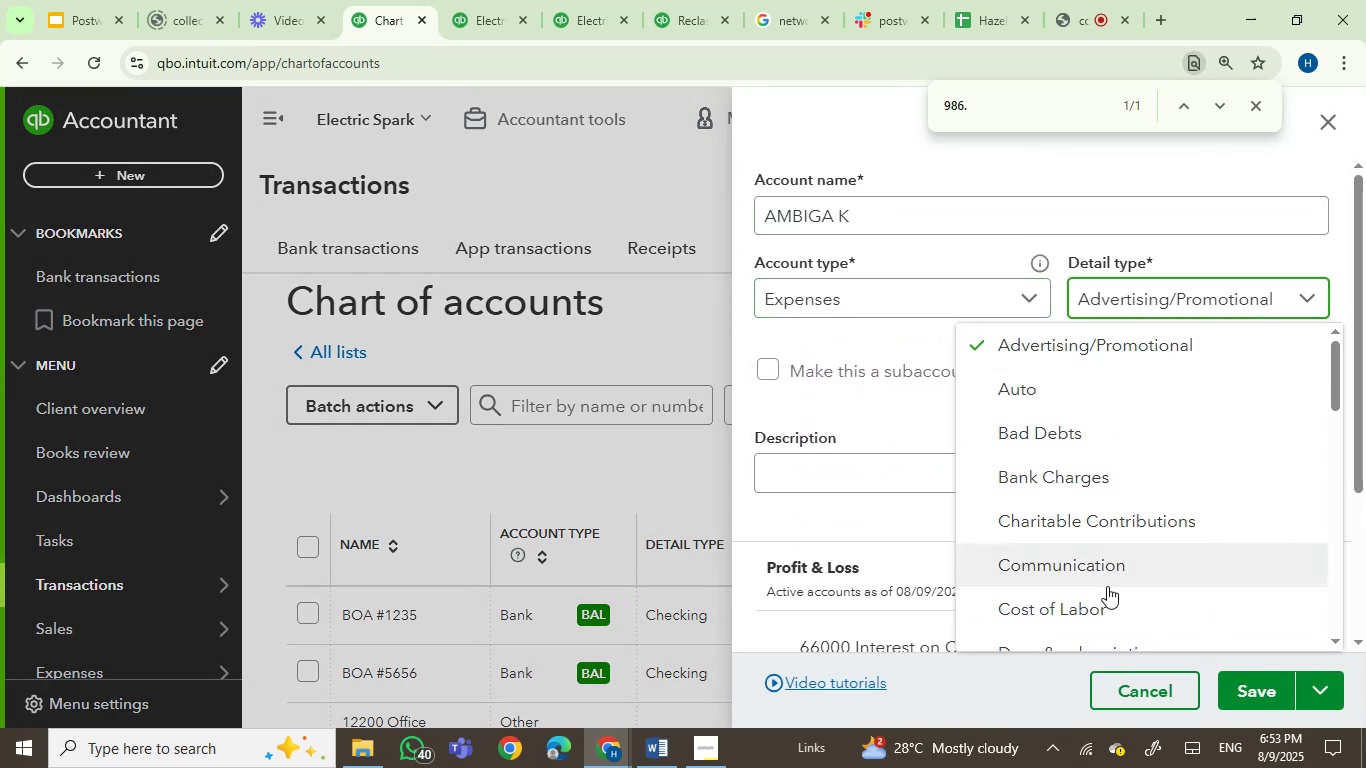 
left_click([1096, 611])
 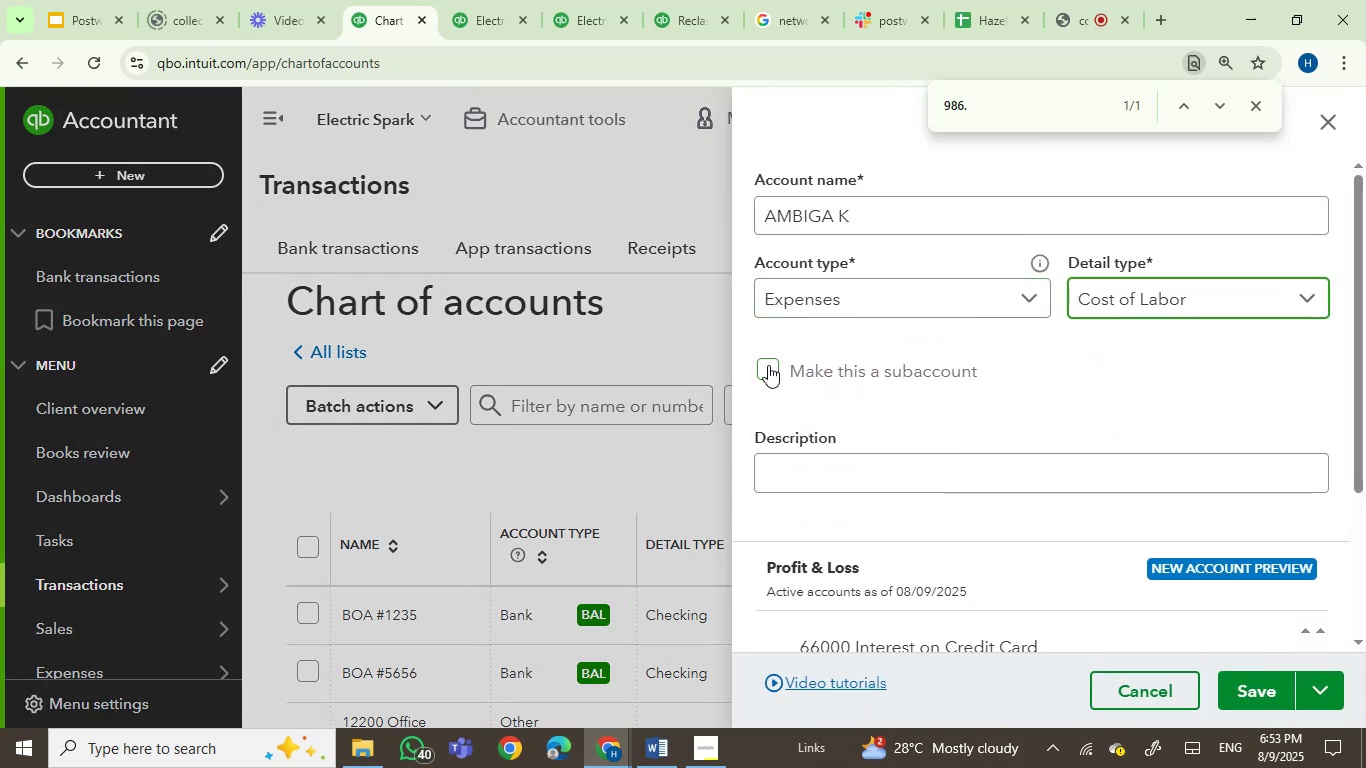 
left_click([767, 369])
 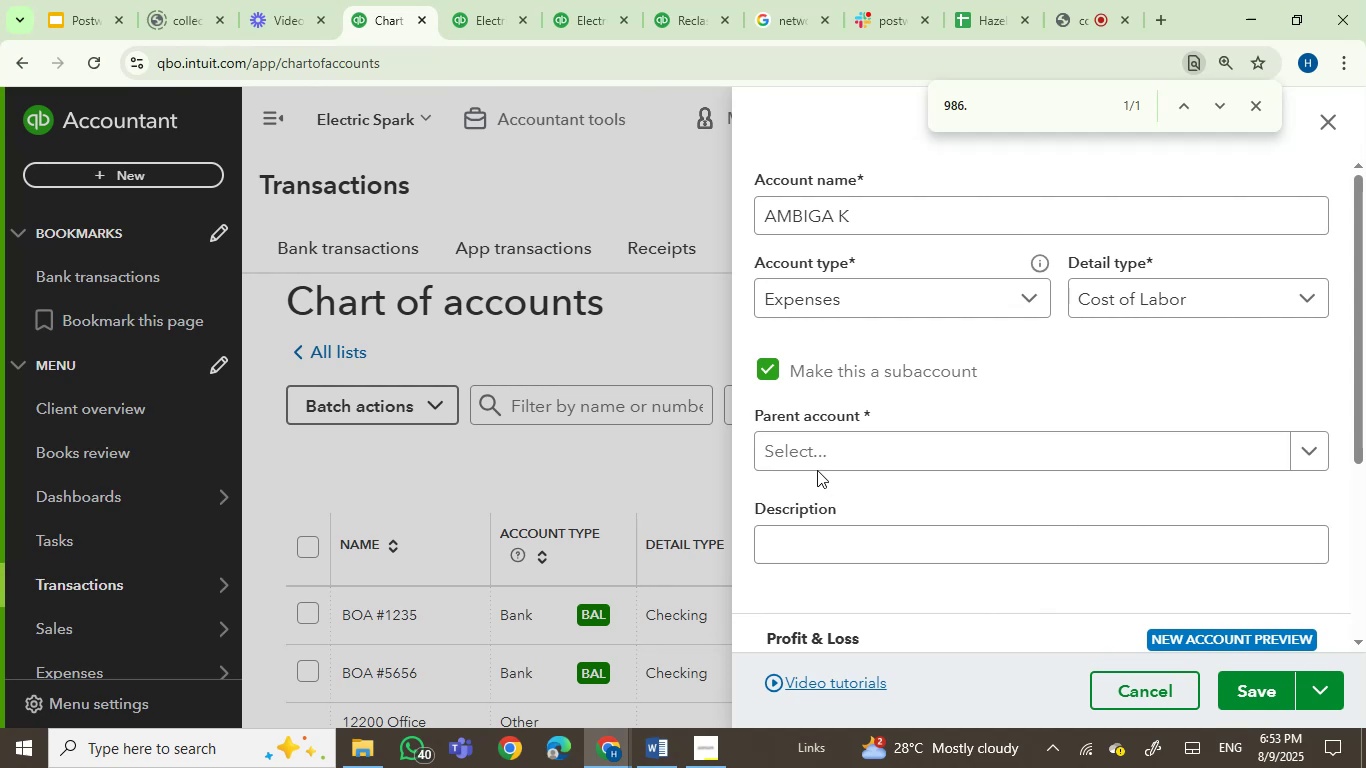 
left_click([821, 459])
 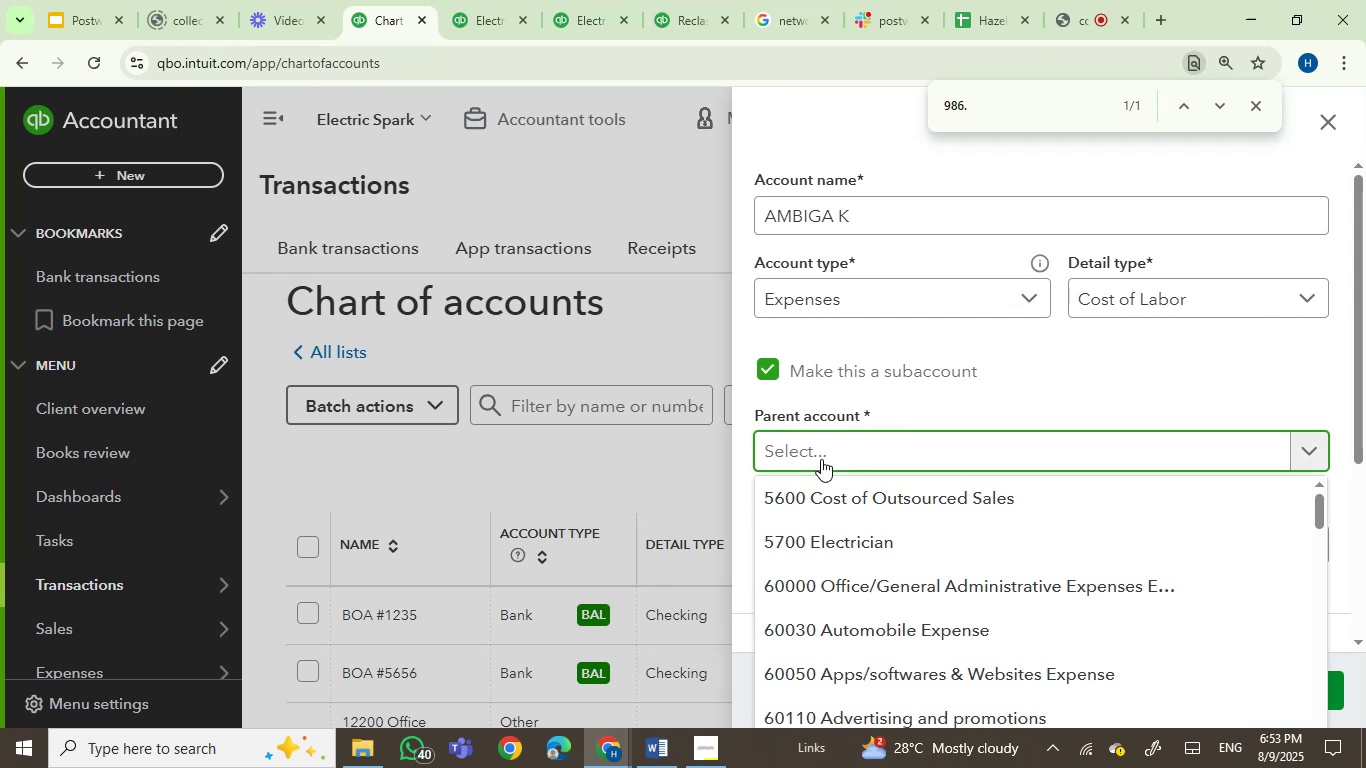 
type(contr)
 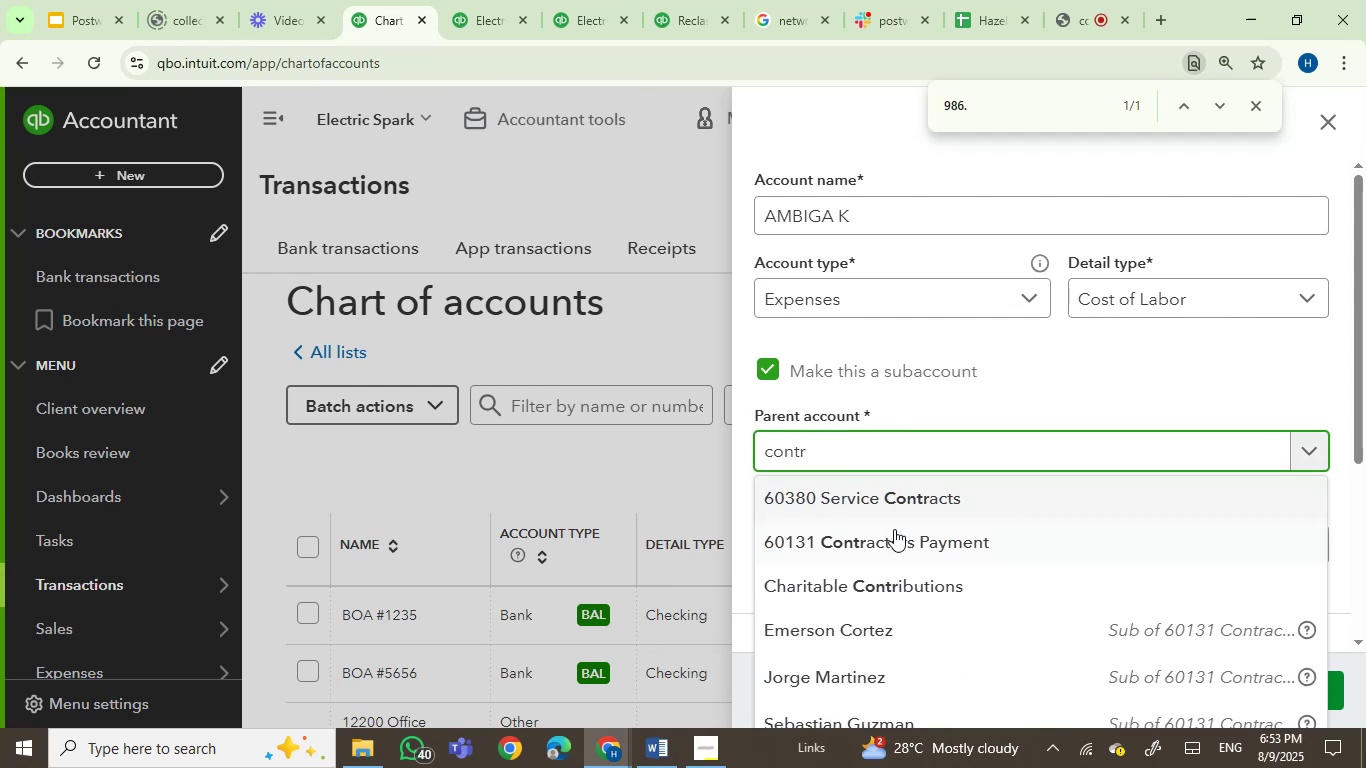 
left_click([895, 530])
 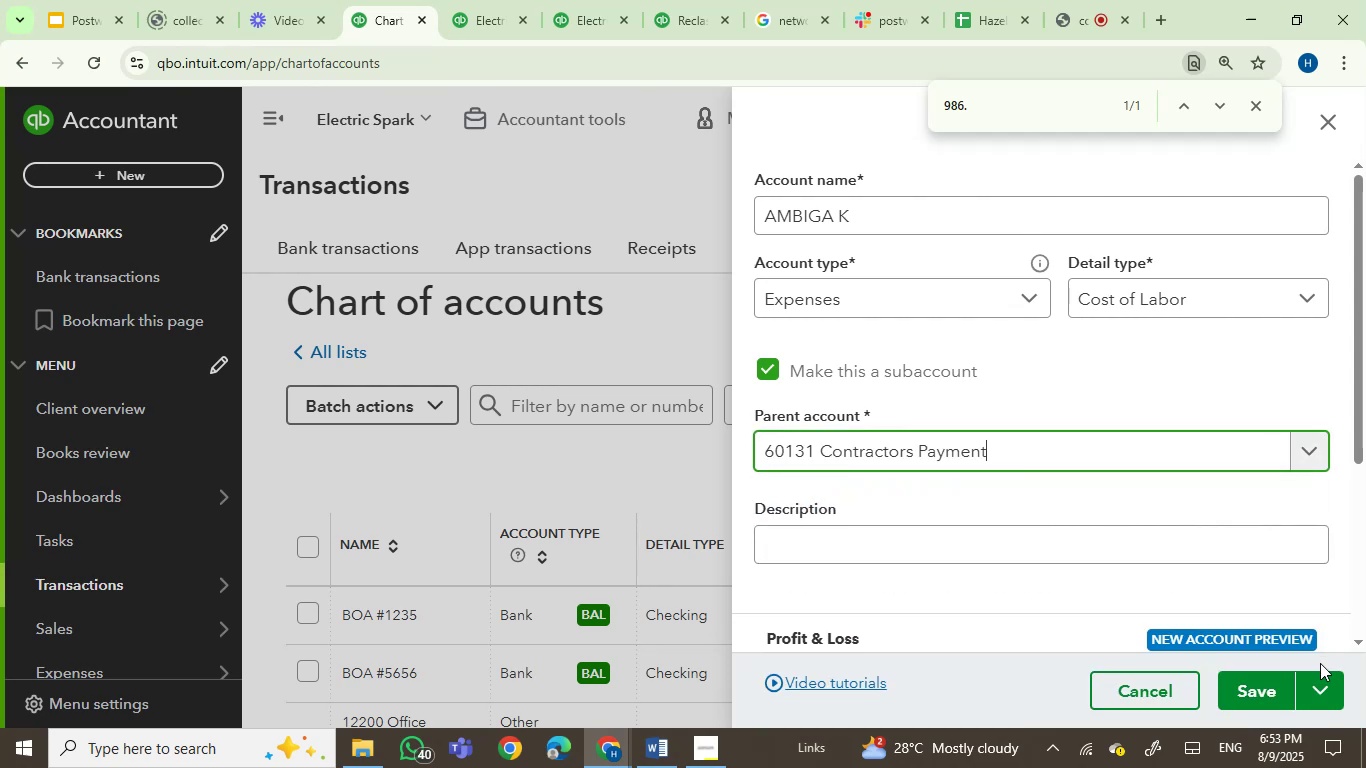 
left_click([1267, 687])
 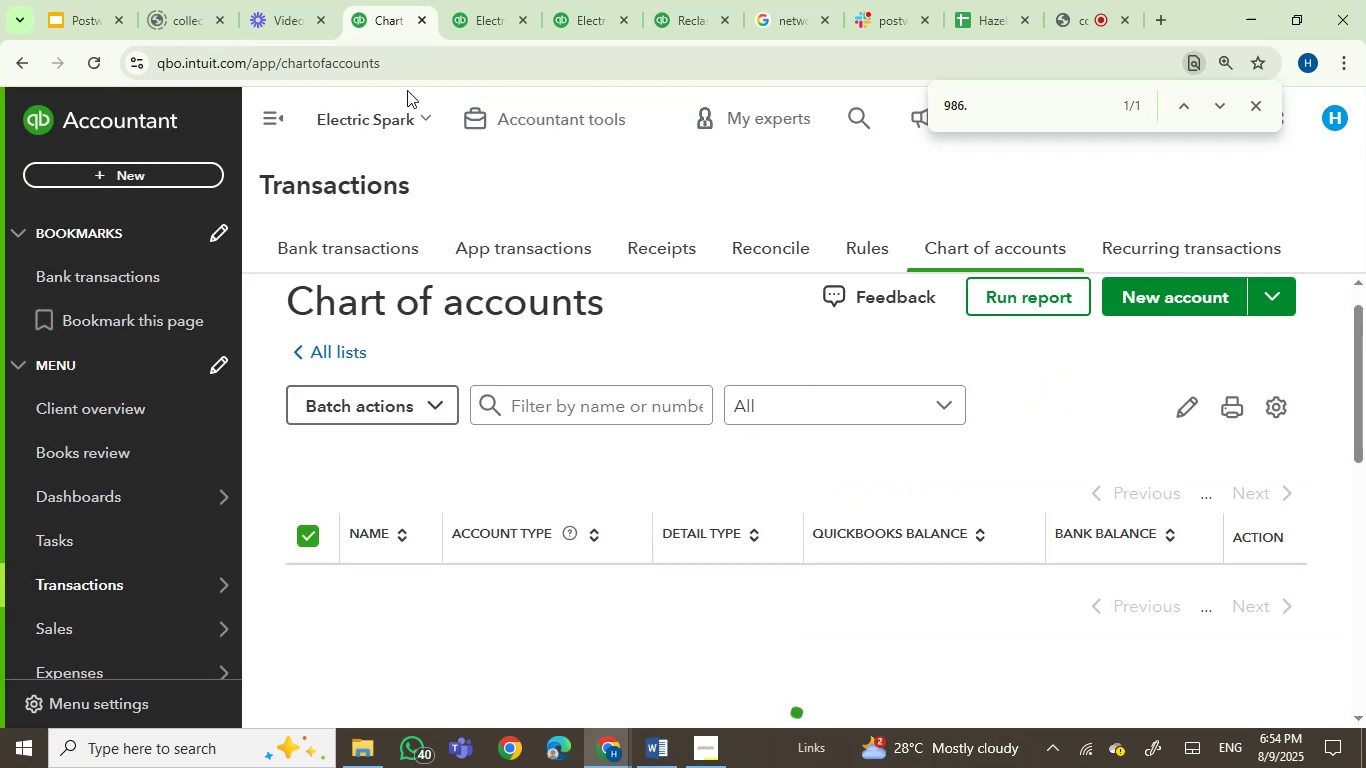 
left_click([692, 0])
 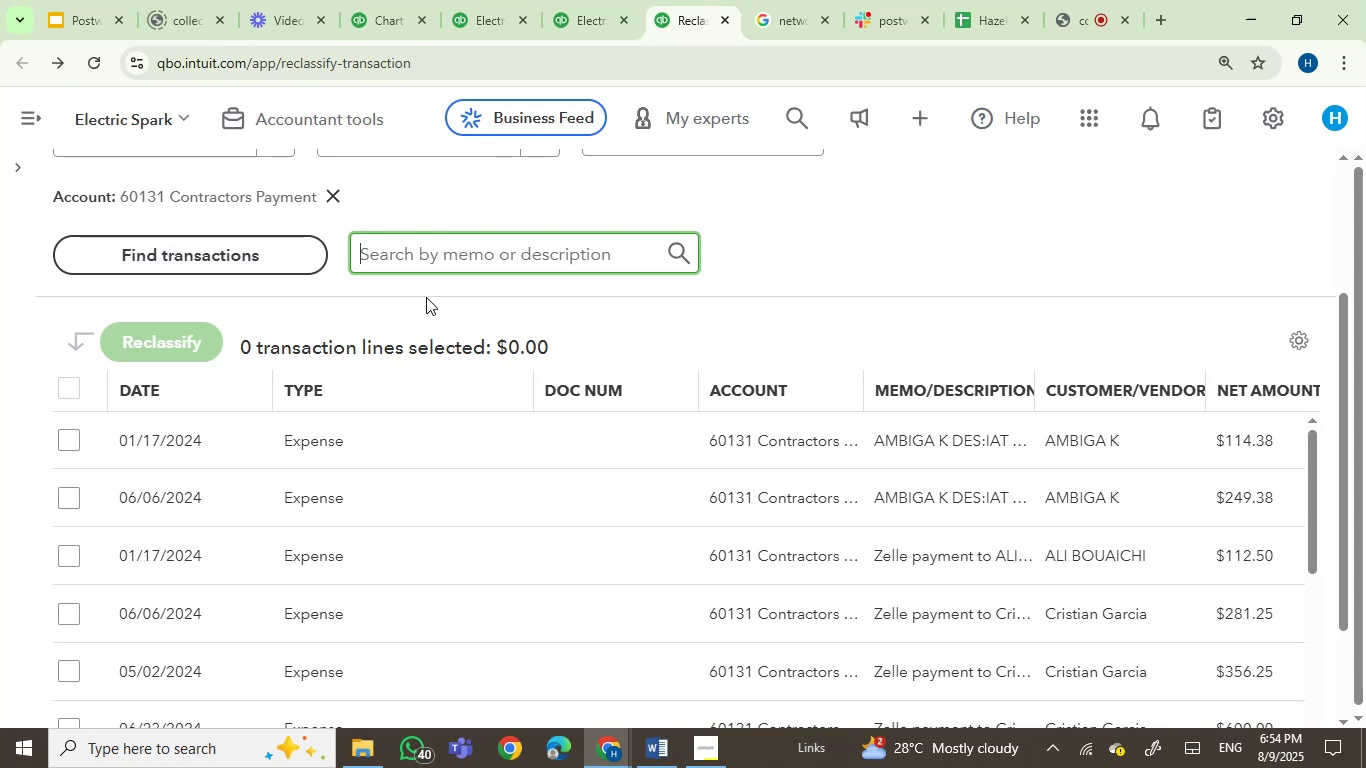 
key(Control+V)
 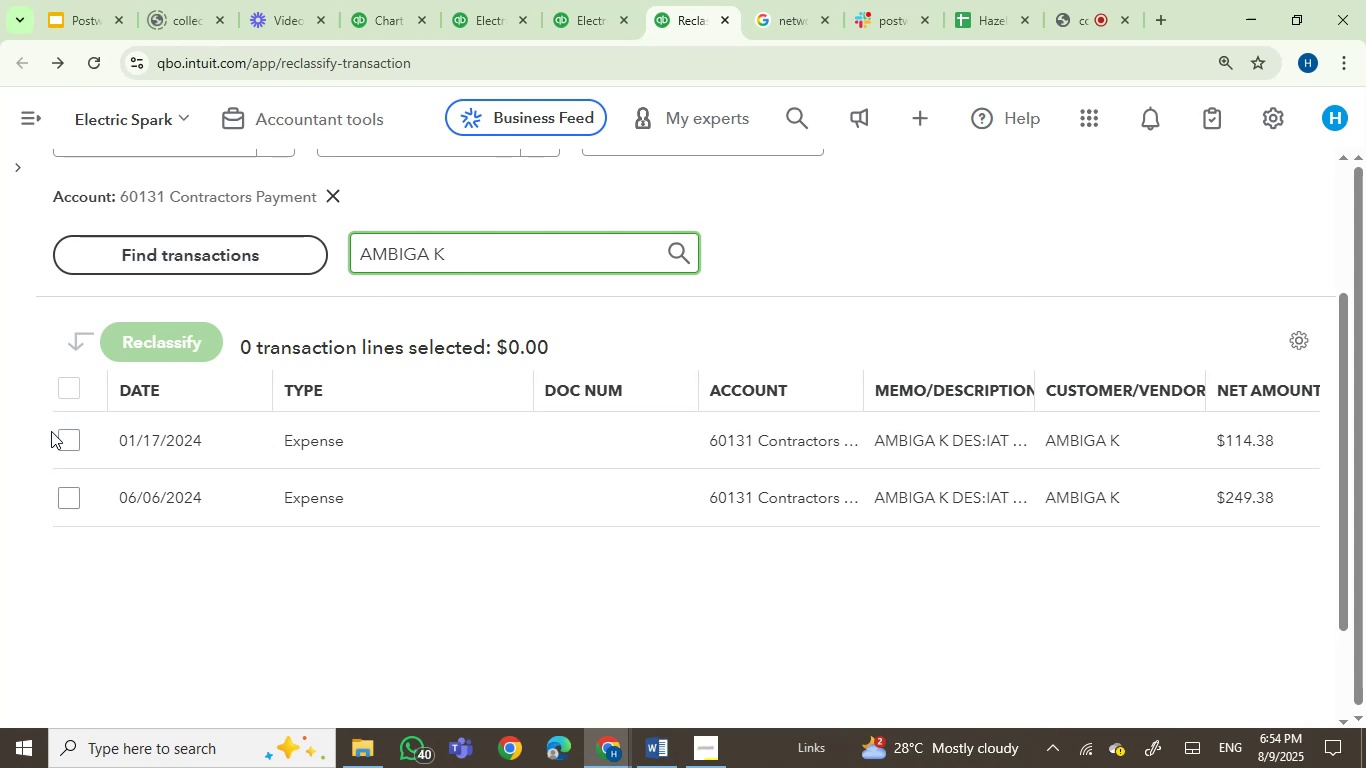 
left_click([65, 437])
 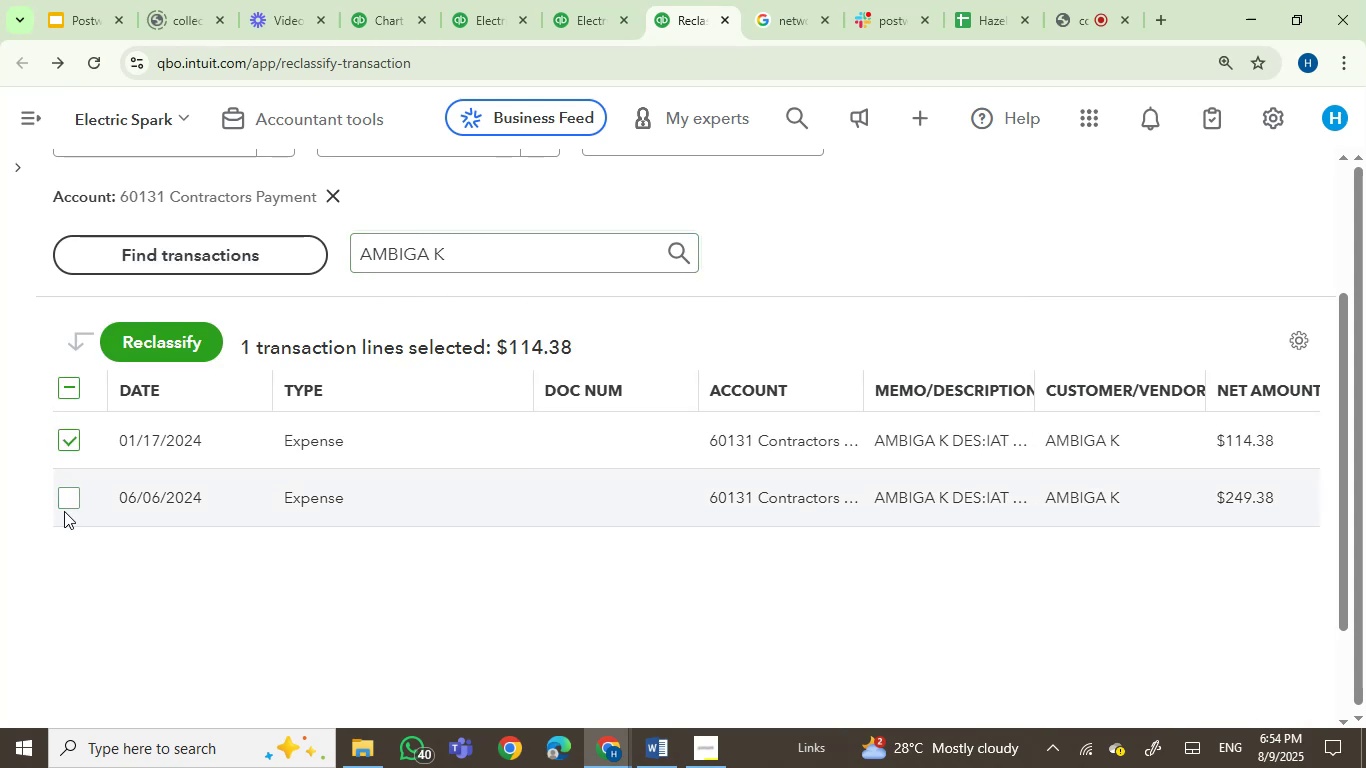 
double_click([72, 502])
 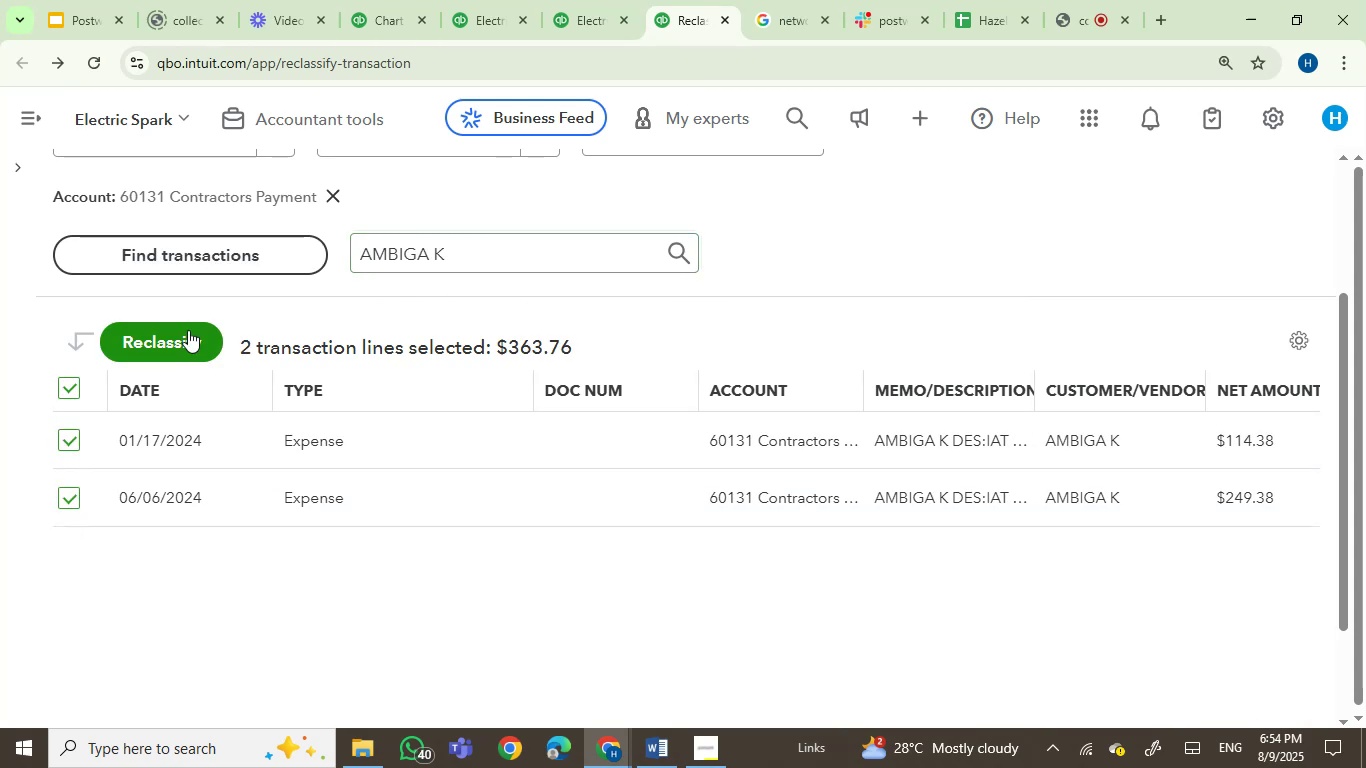 
left_click([188, 335])
 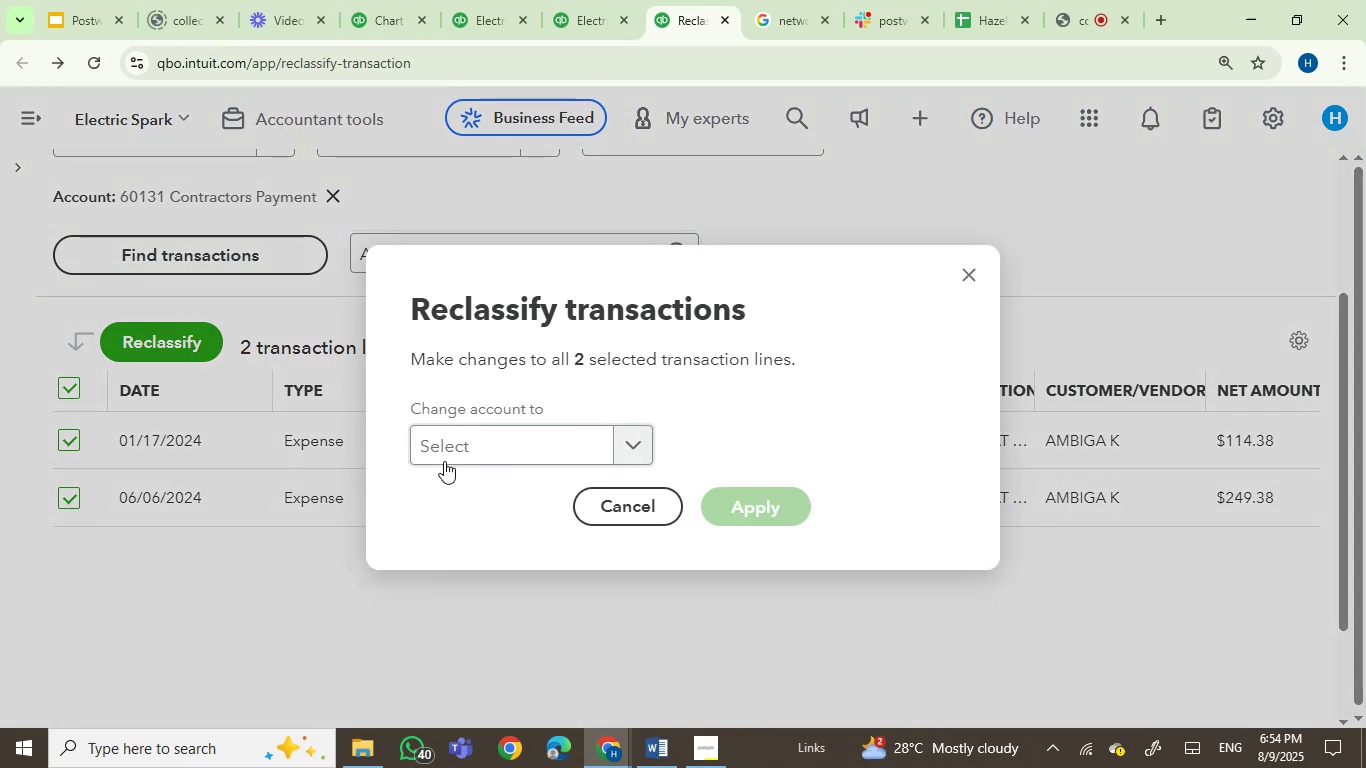 
left_click([455, 466])
 